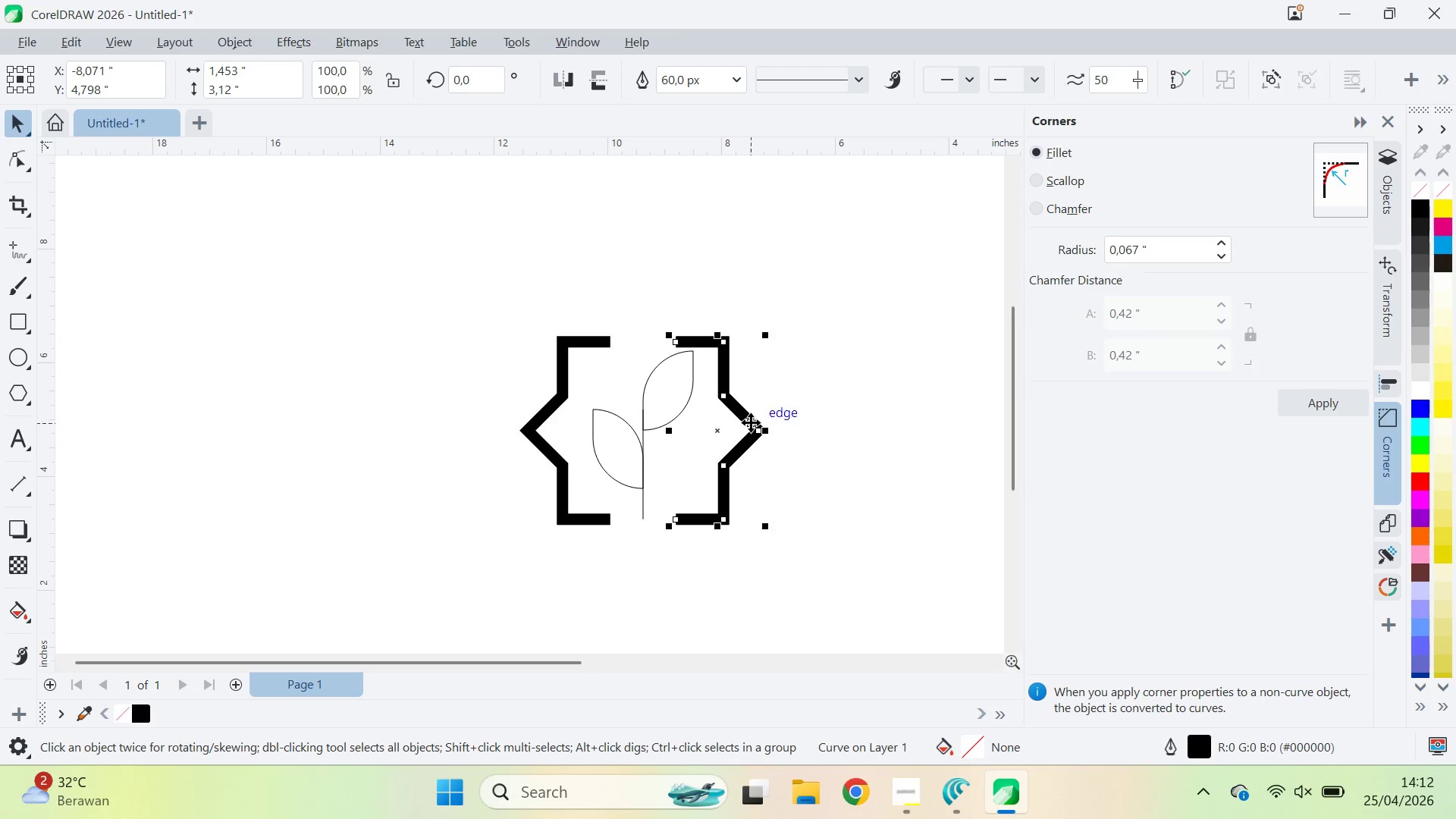 
left_click_drag(start_coordinate=[752, 422], to_coordinate=[765, 422])
 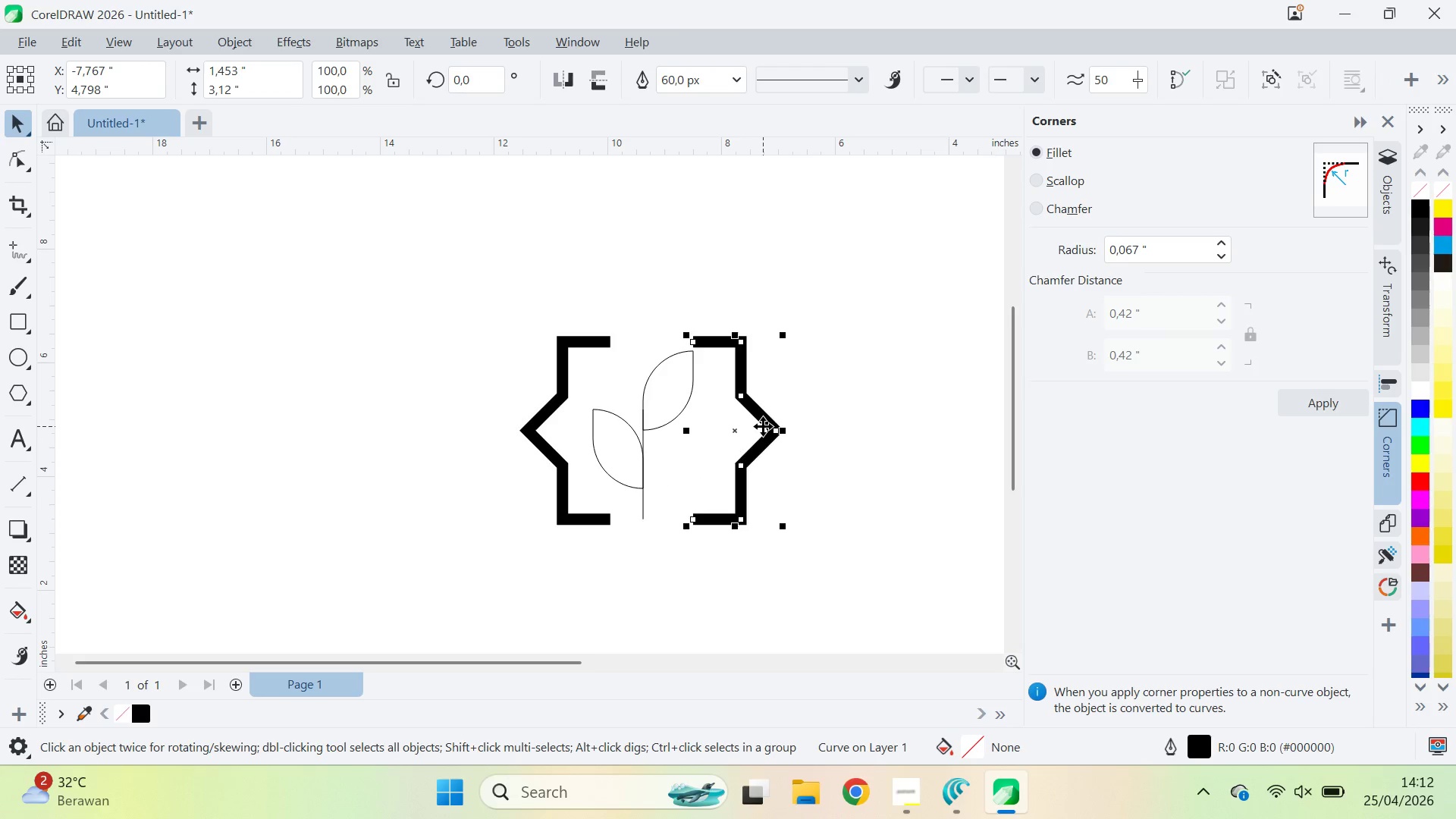 
hold_key(key=ShiftLeft, duration=0.7)
 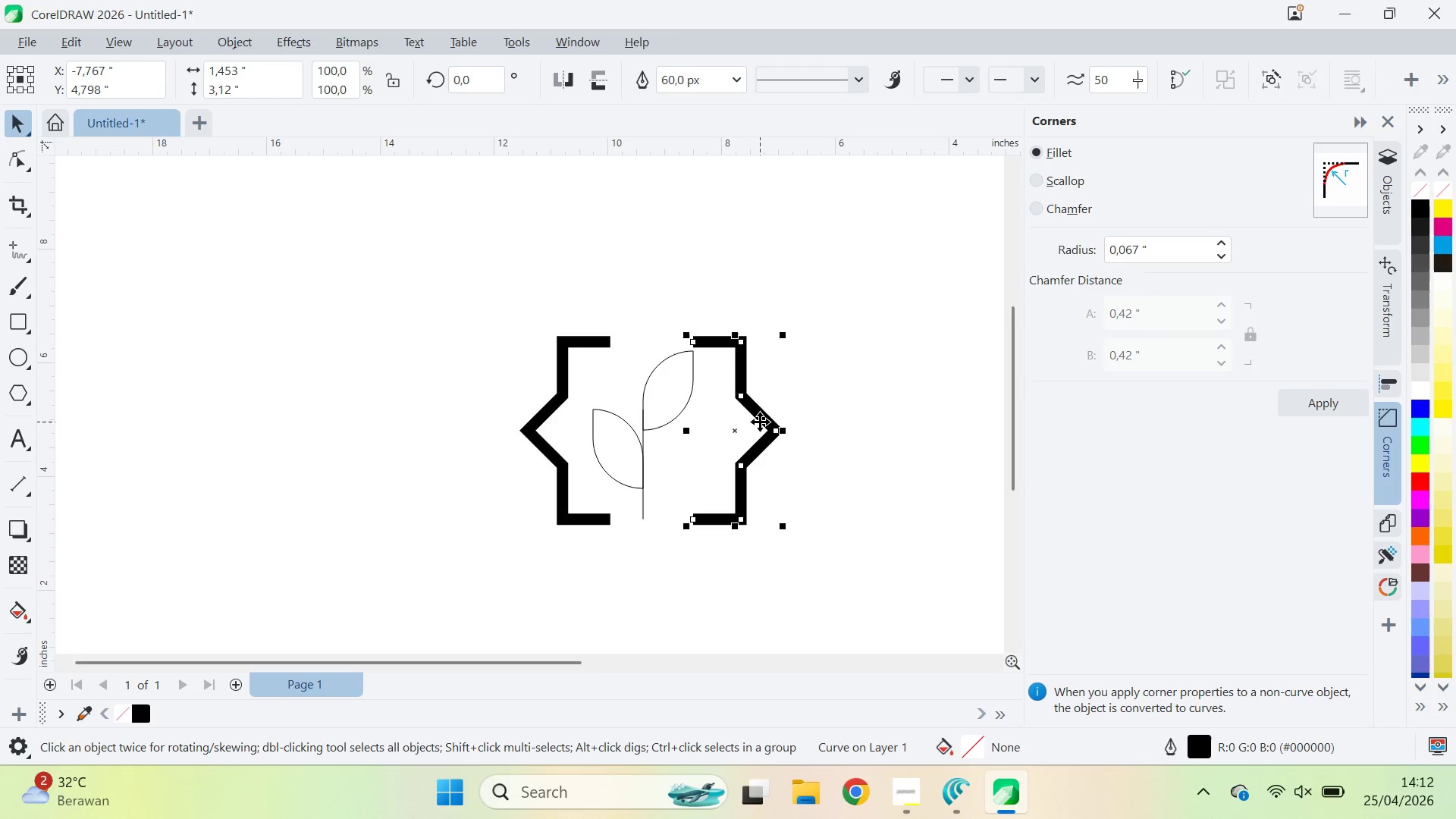 
key(Control+Z)
 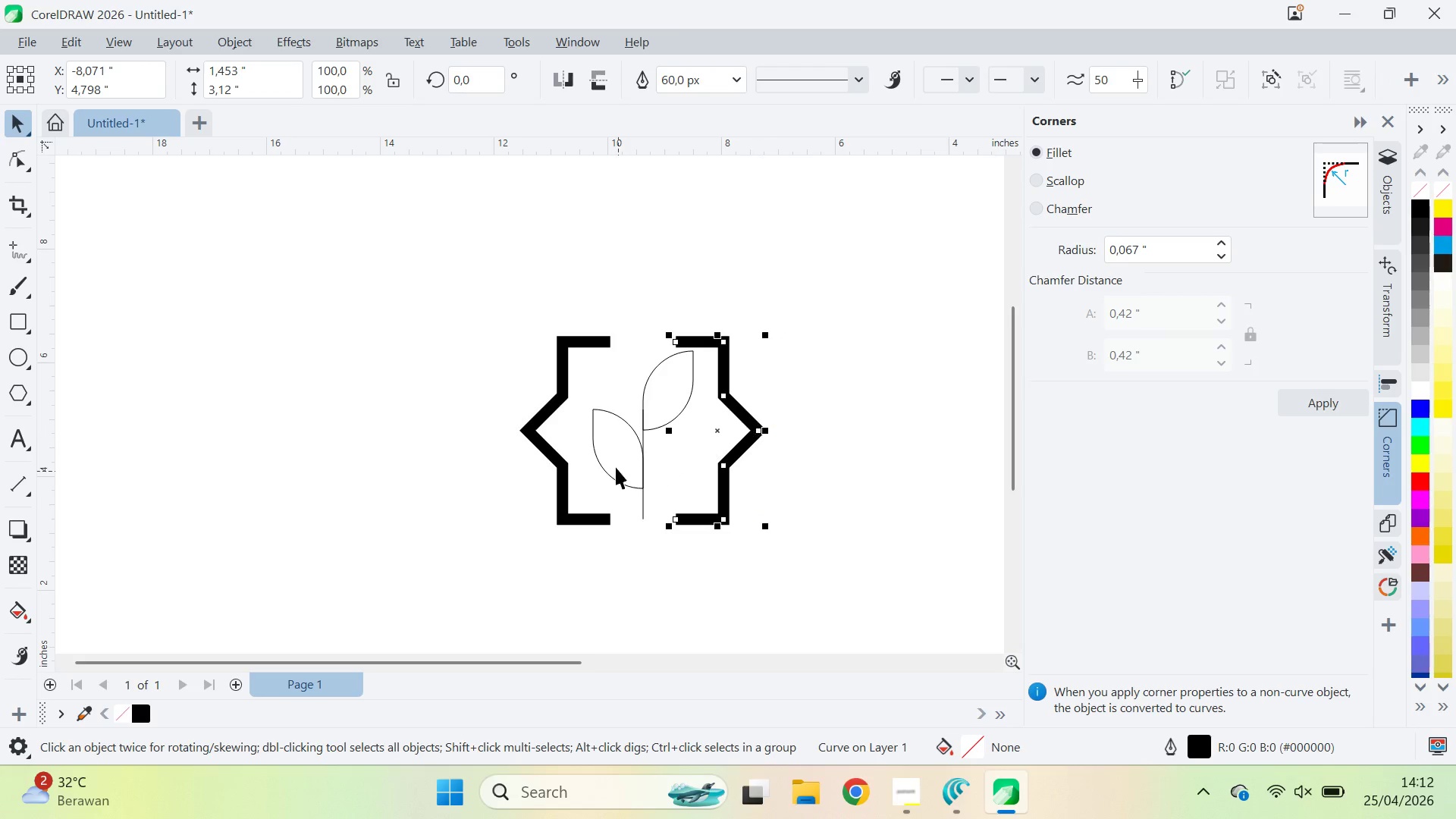 
hold_key(key=ShiftLeft, duration=0.58)
left_click([561, 376])
 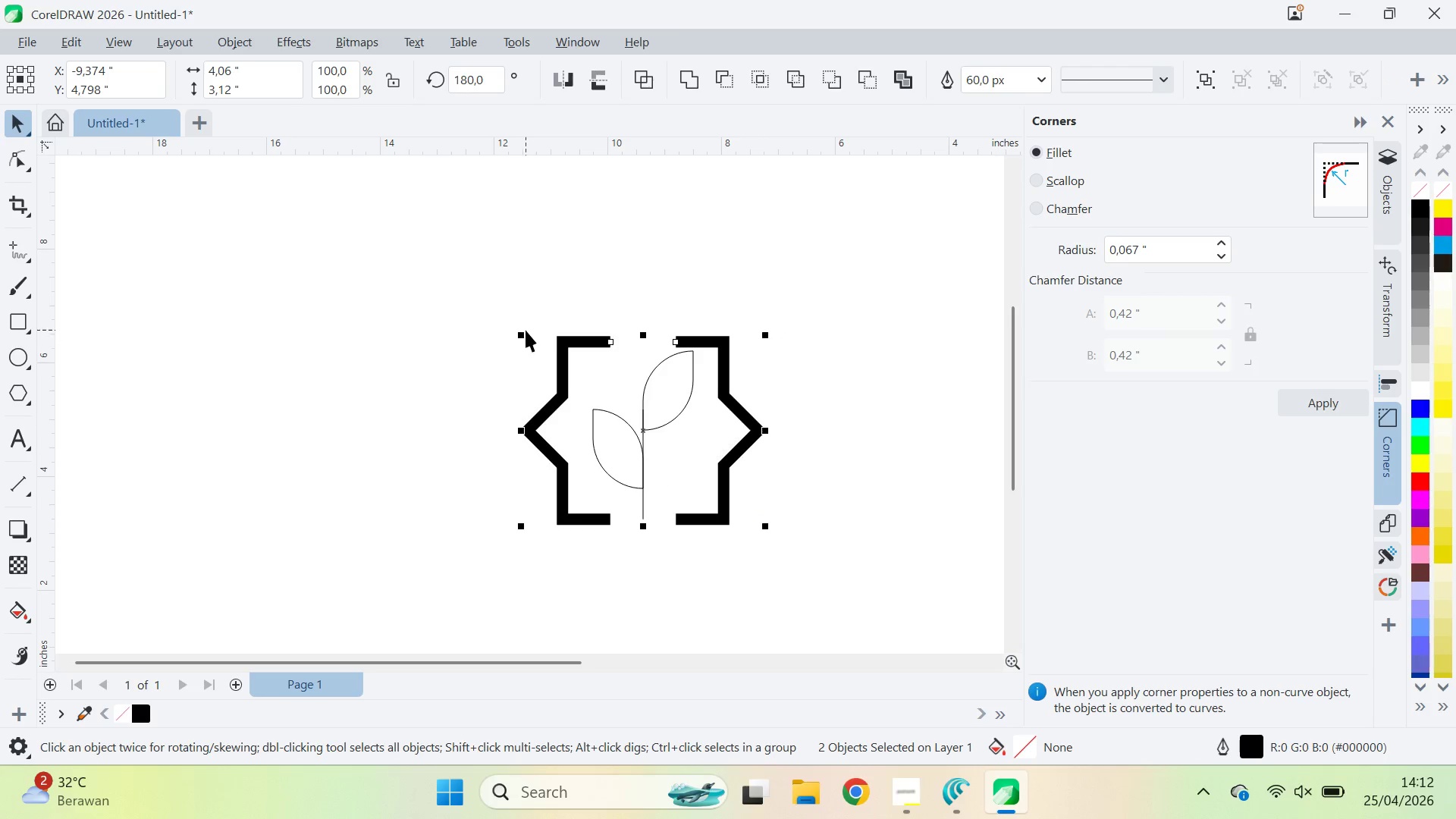 
left_click_drag(start_coordinate=[519, 329], to_coordinate=[537, 357])
 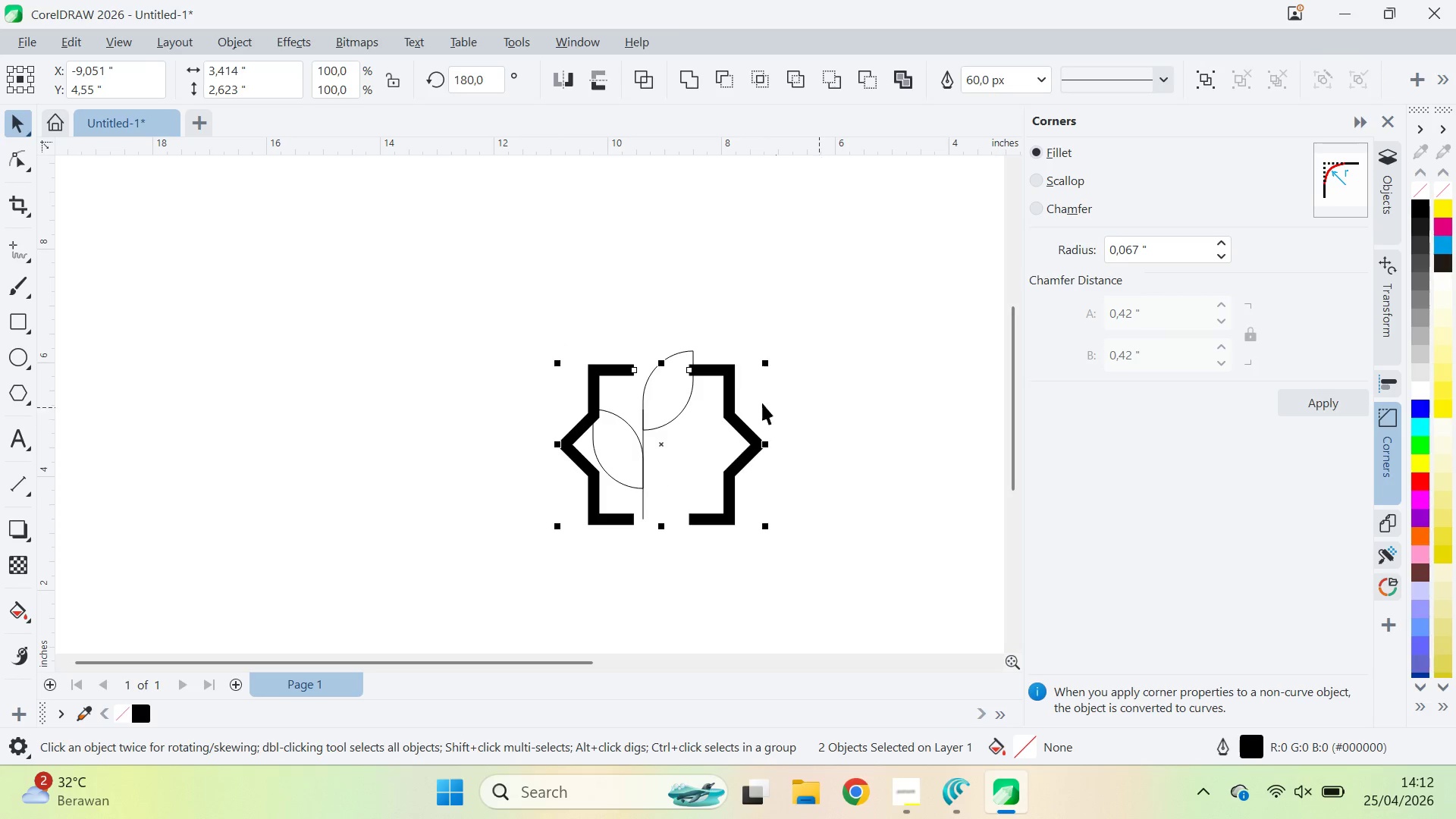 
type(qv)
 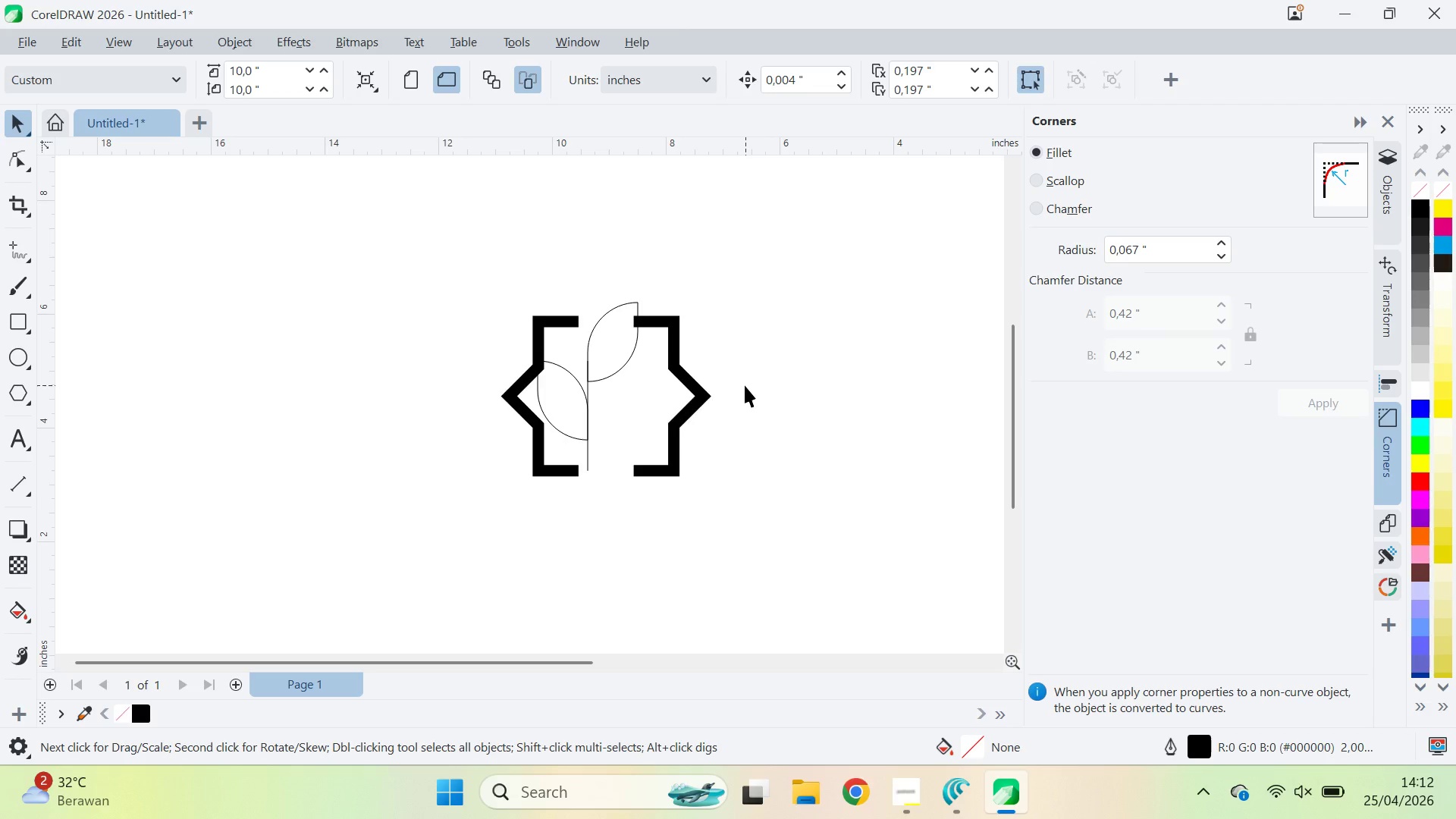 
left_click_drag(start_coordinate=[757, 397], to_coordinate=[701, 349])
 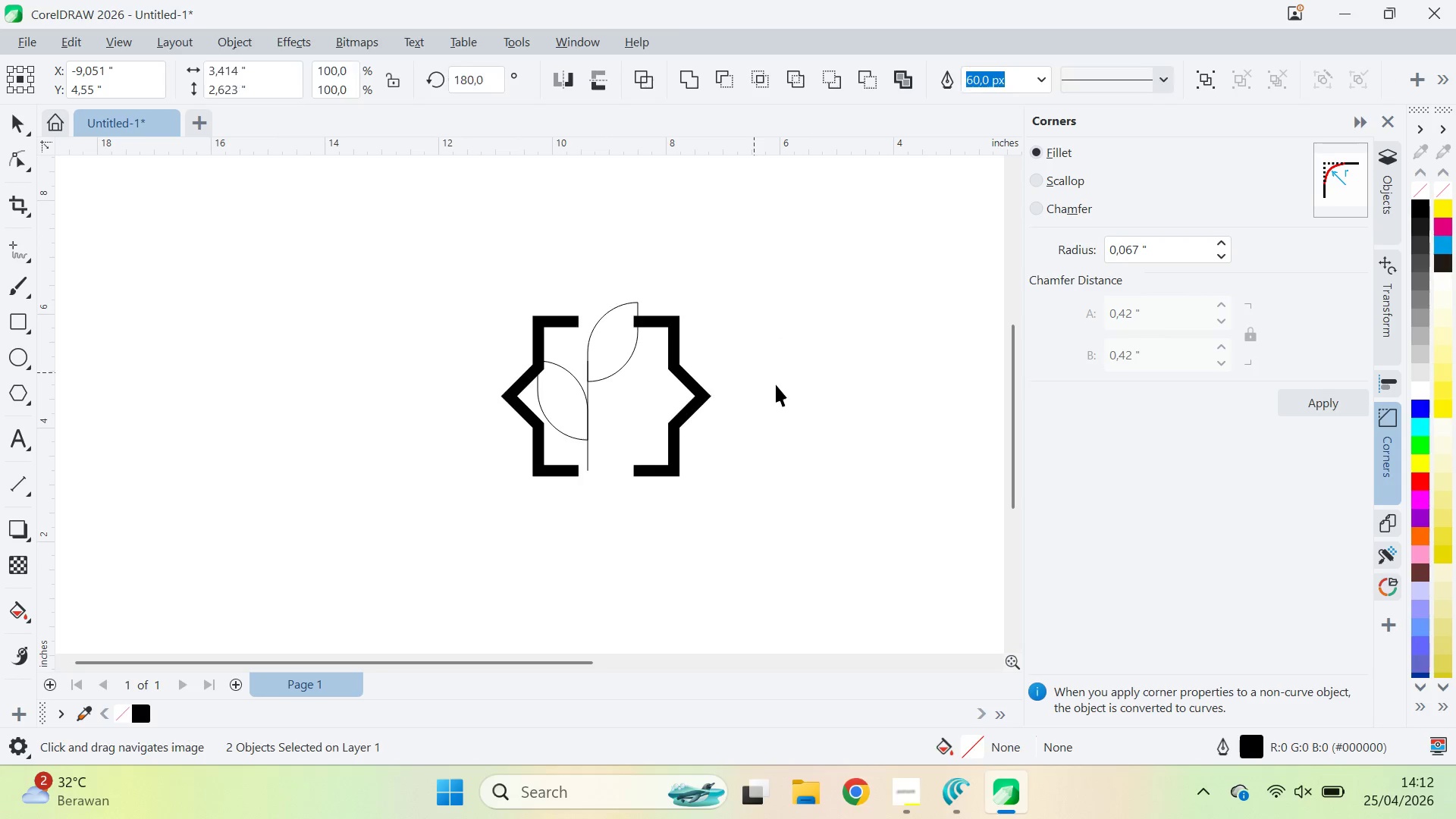 
left_click_drag(start_coordinate=[776, 384], to_coordinate=[771, 384])
 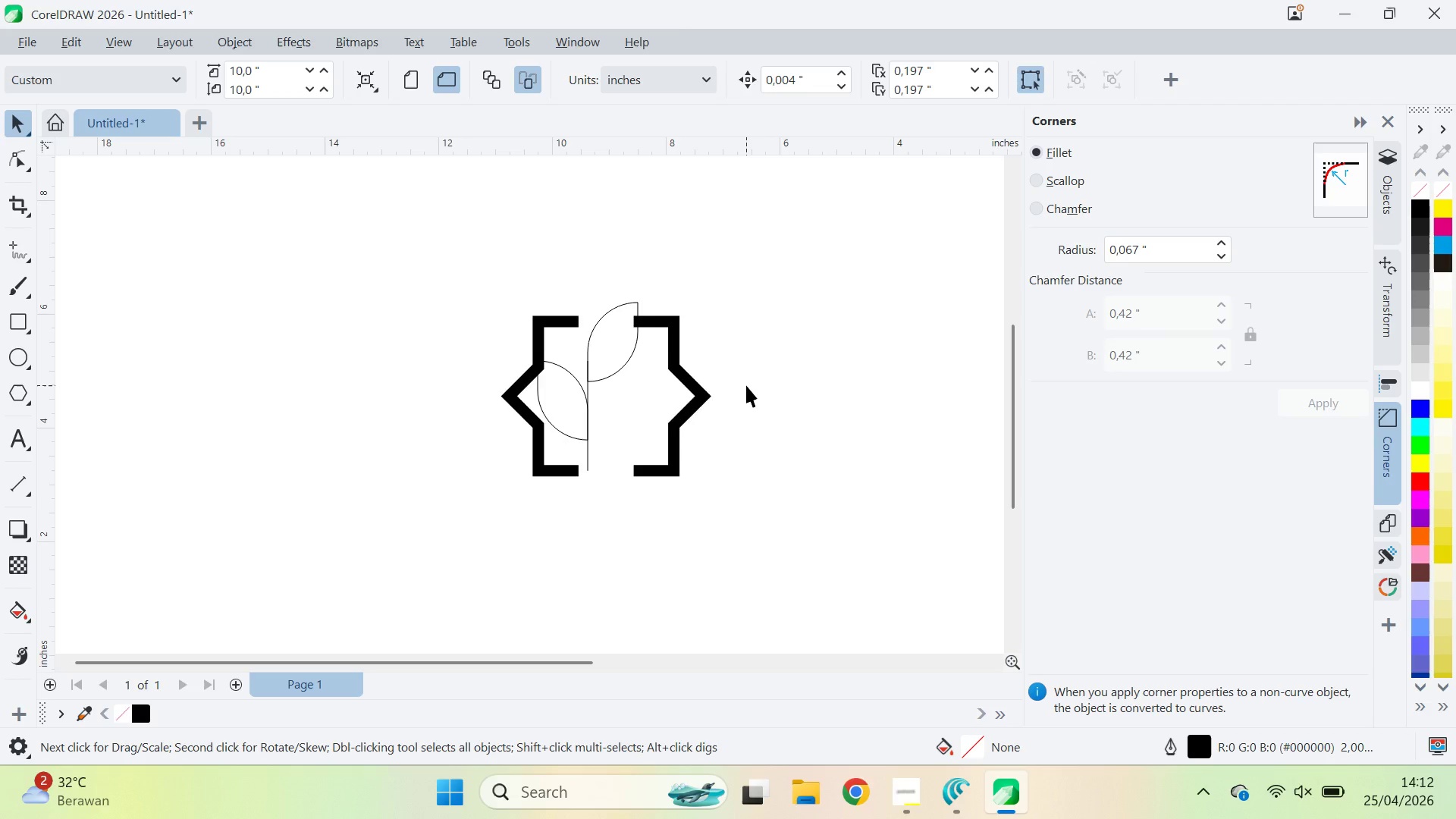 
key(Control+Z)
 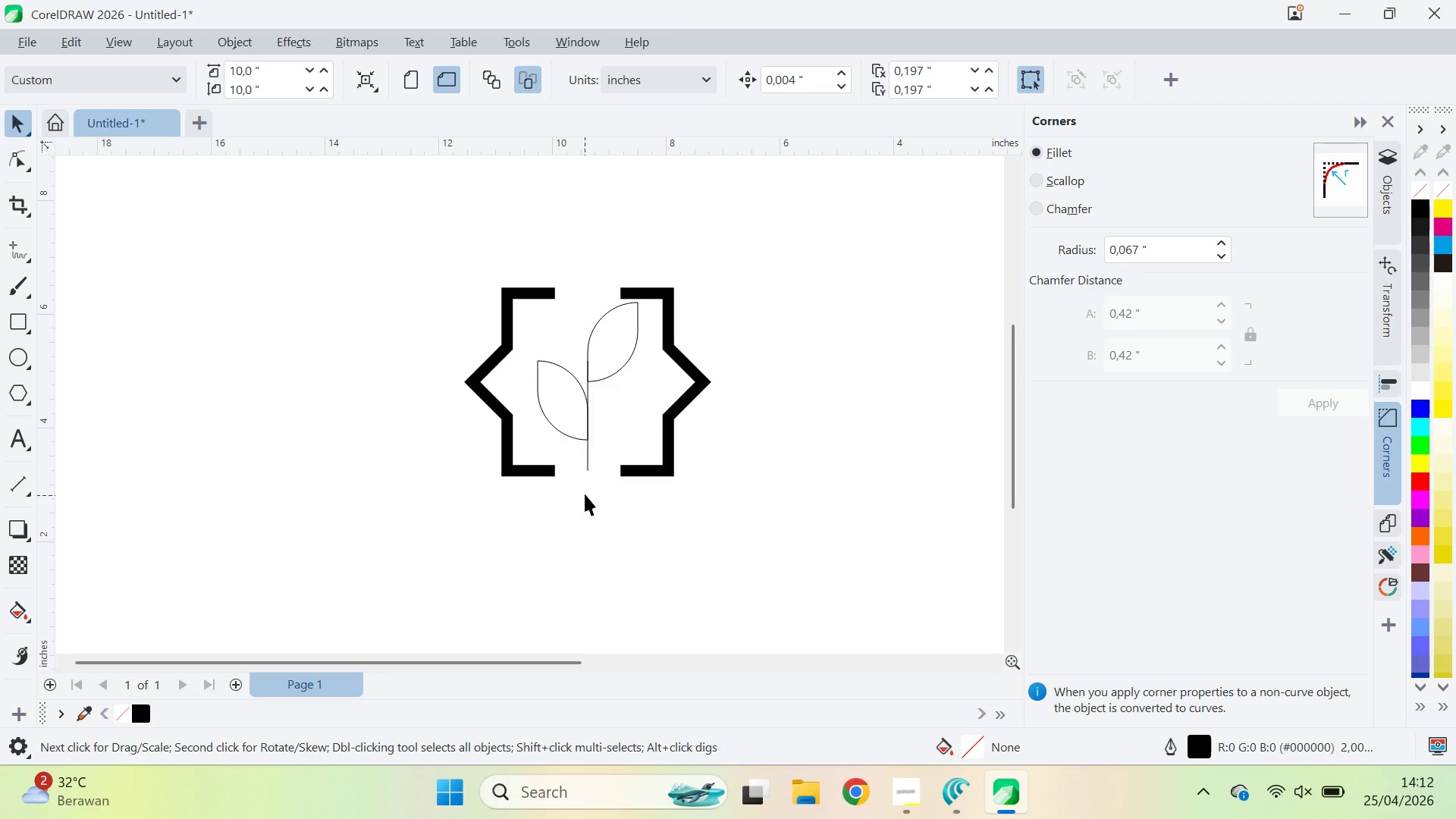 
left_click_drag(start_coordinate=[544, 515], to_coordinate=[535, 523])
 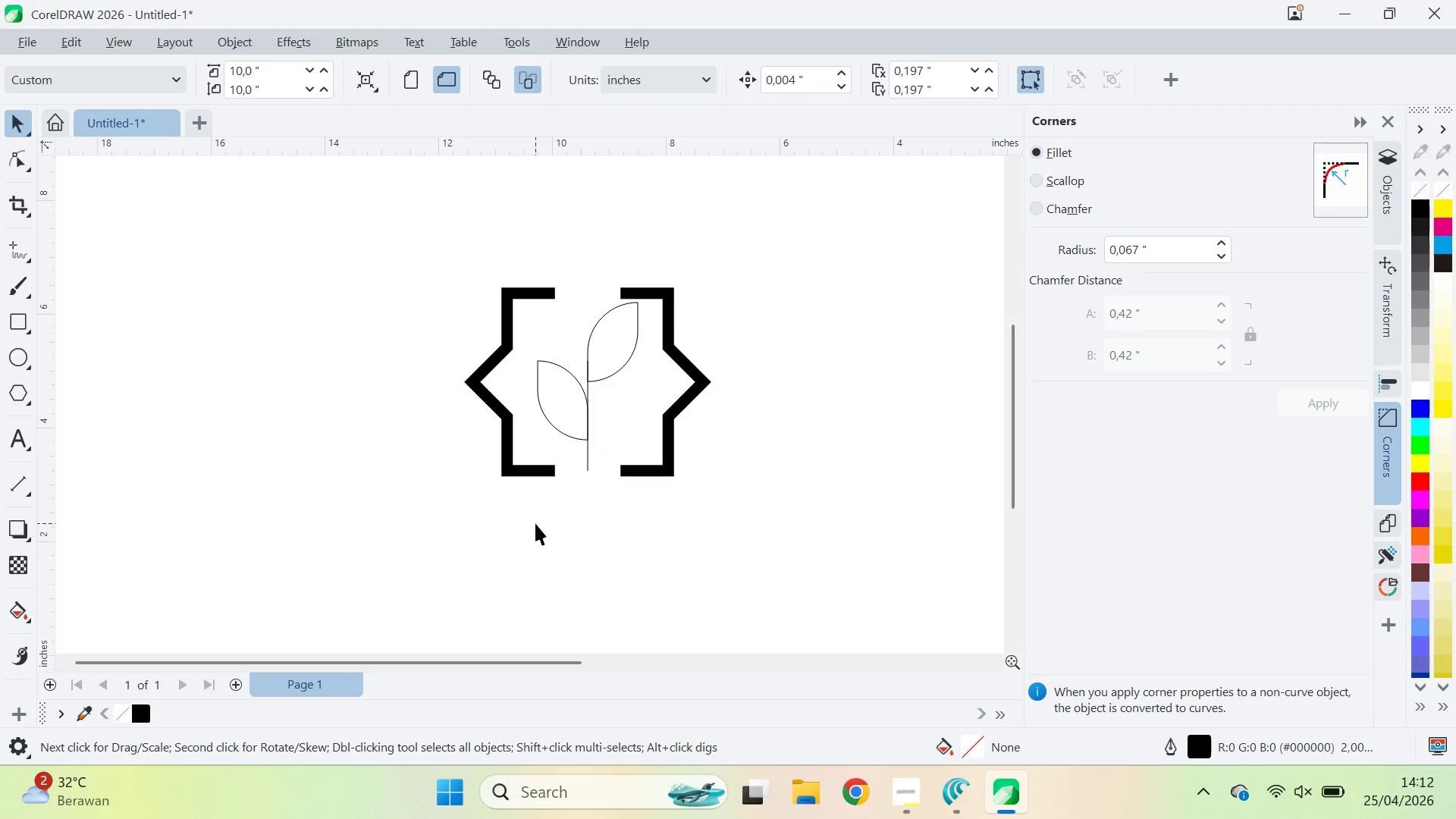 
left_click_drag(start_coordinate=[535, 524], to_coordinate=[699, 216])
 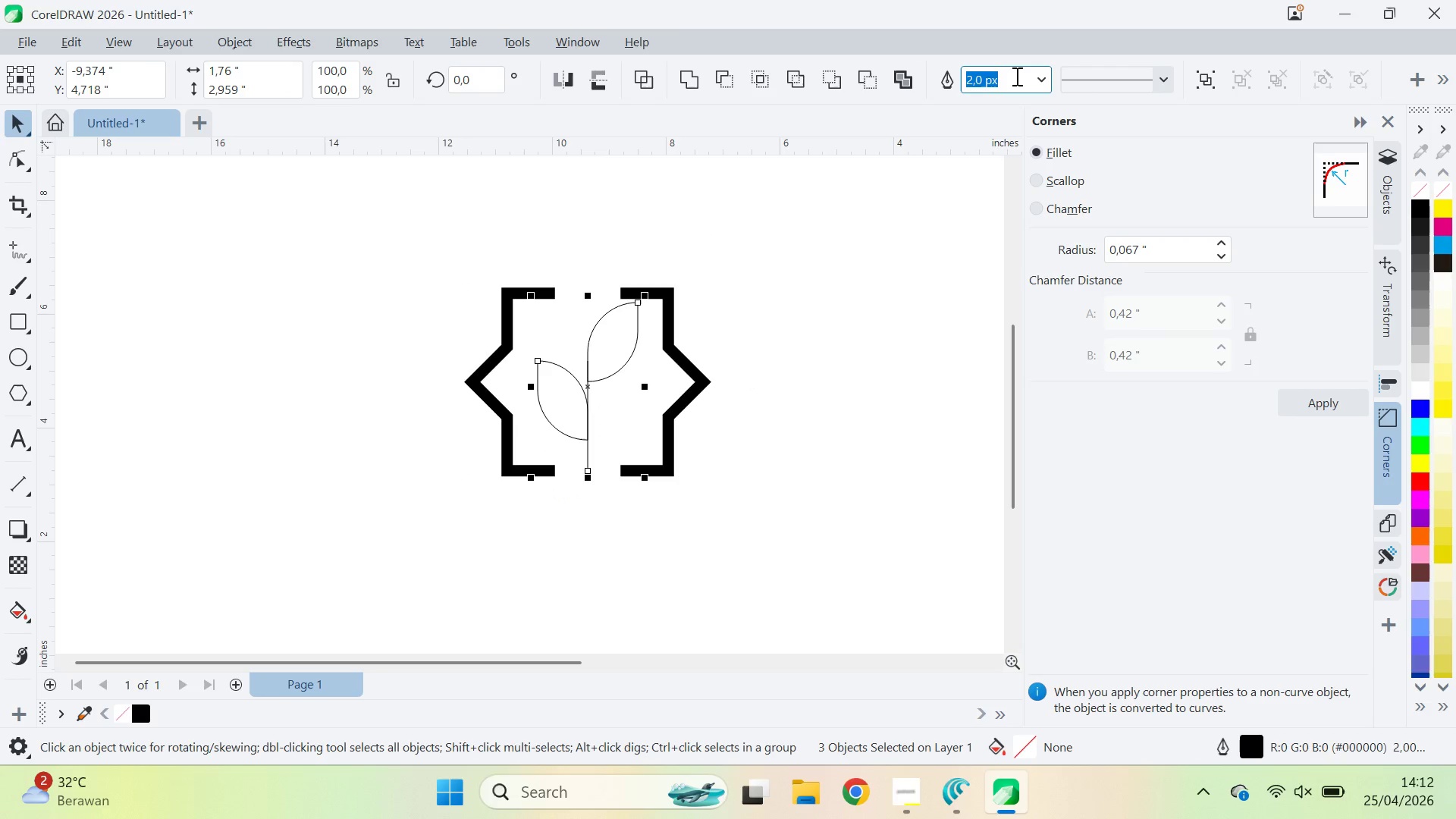 
type(60)
 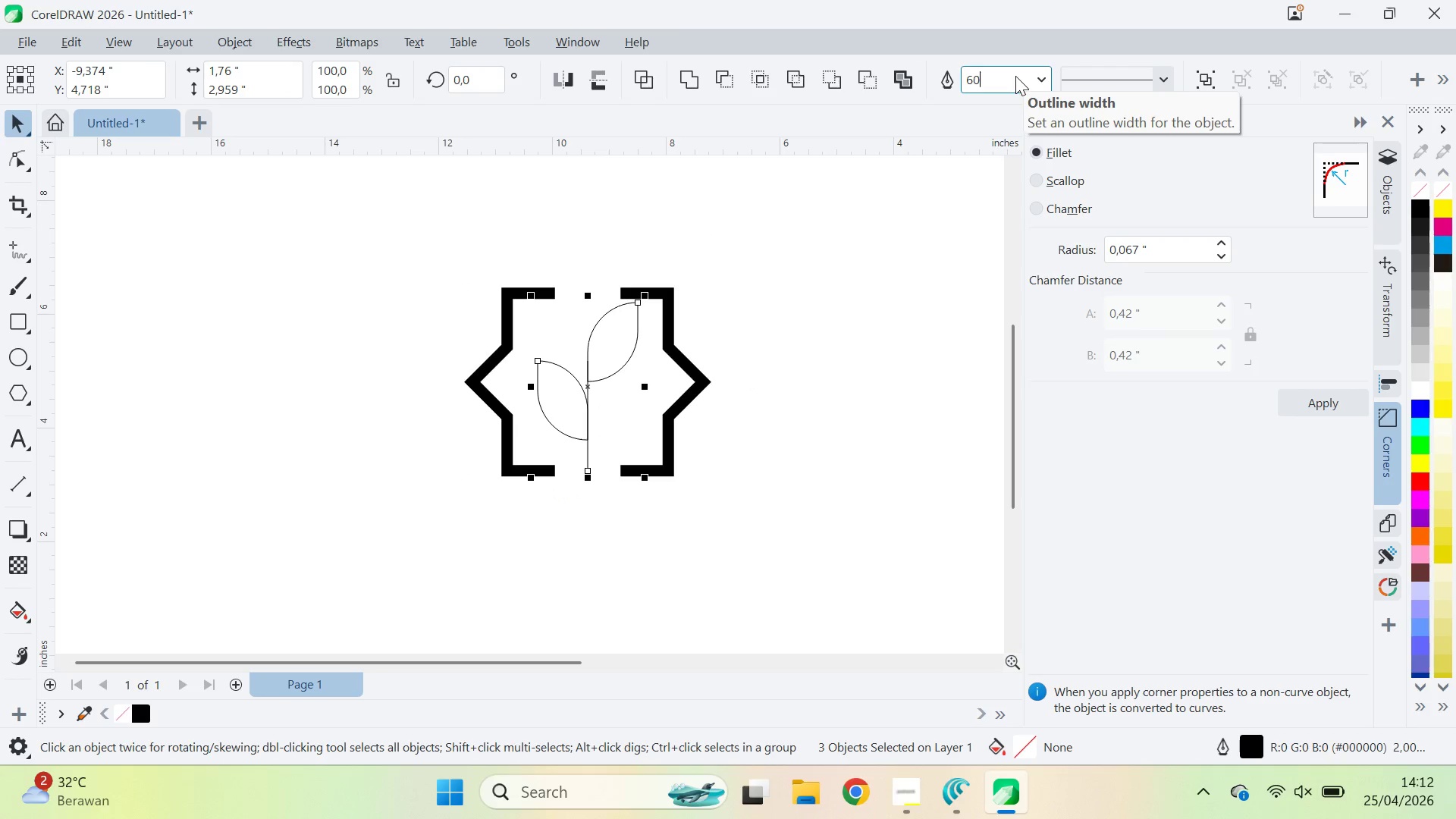 
key(Enter)
 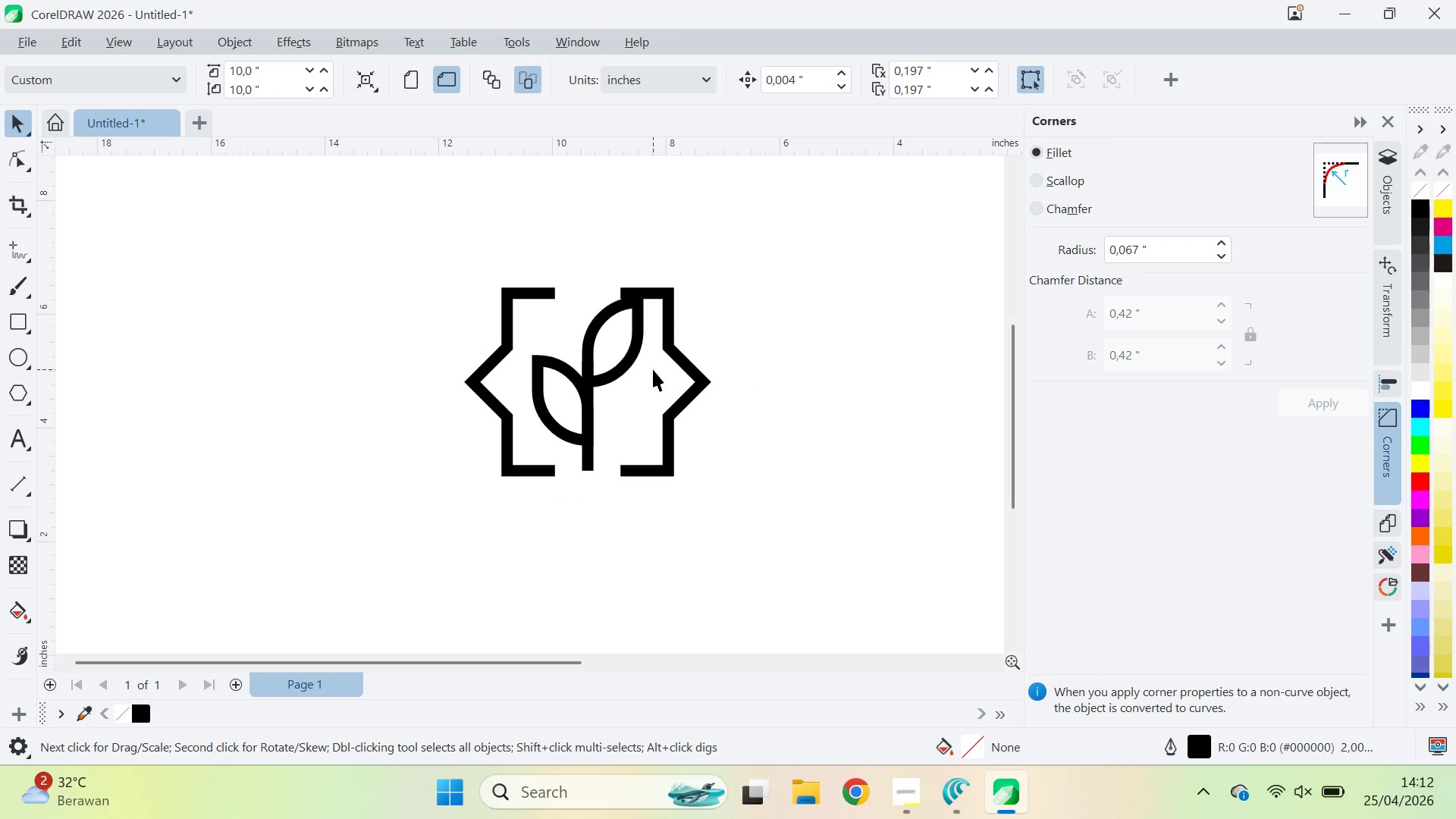 
left_click_drag(start_coordinate=[690, 377], to_coordinate=[736, 371])
 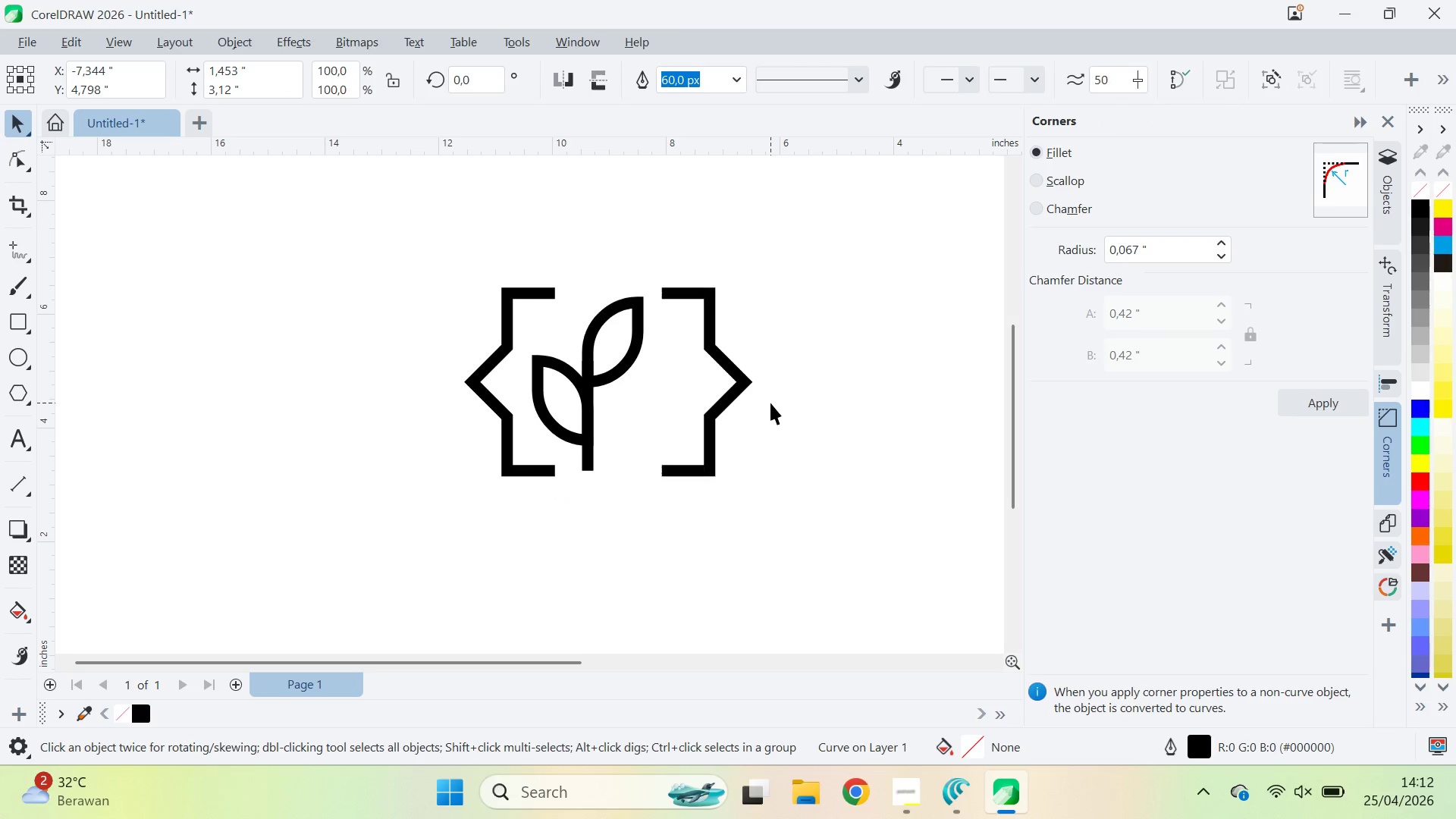 
hold_key(key=ShiftLeft, duration=0.38)
 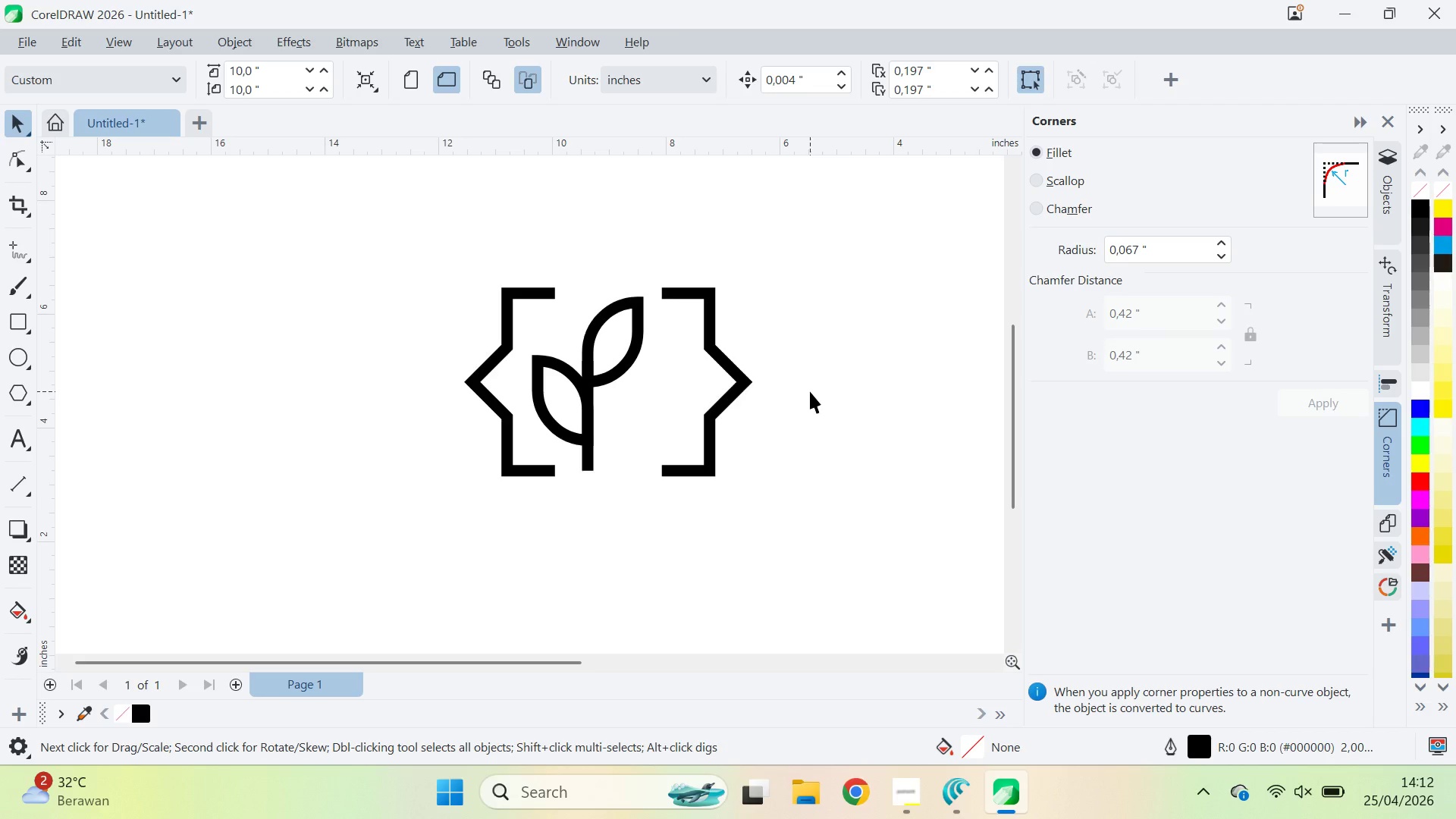 
wait(9.92)
 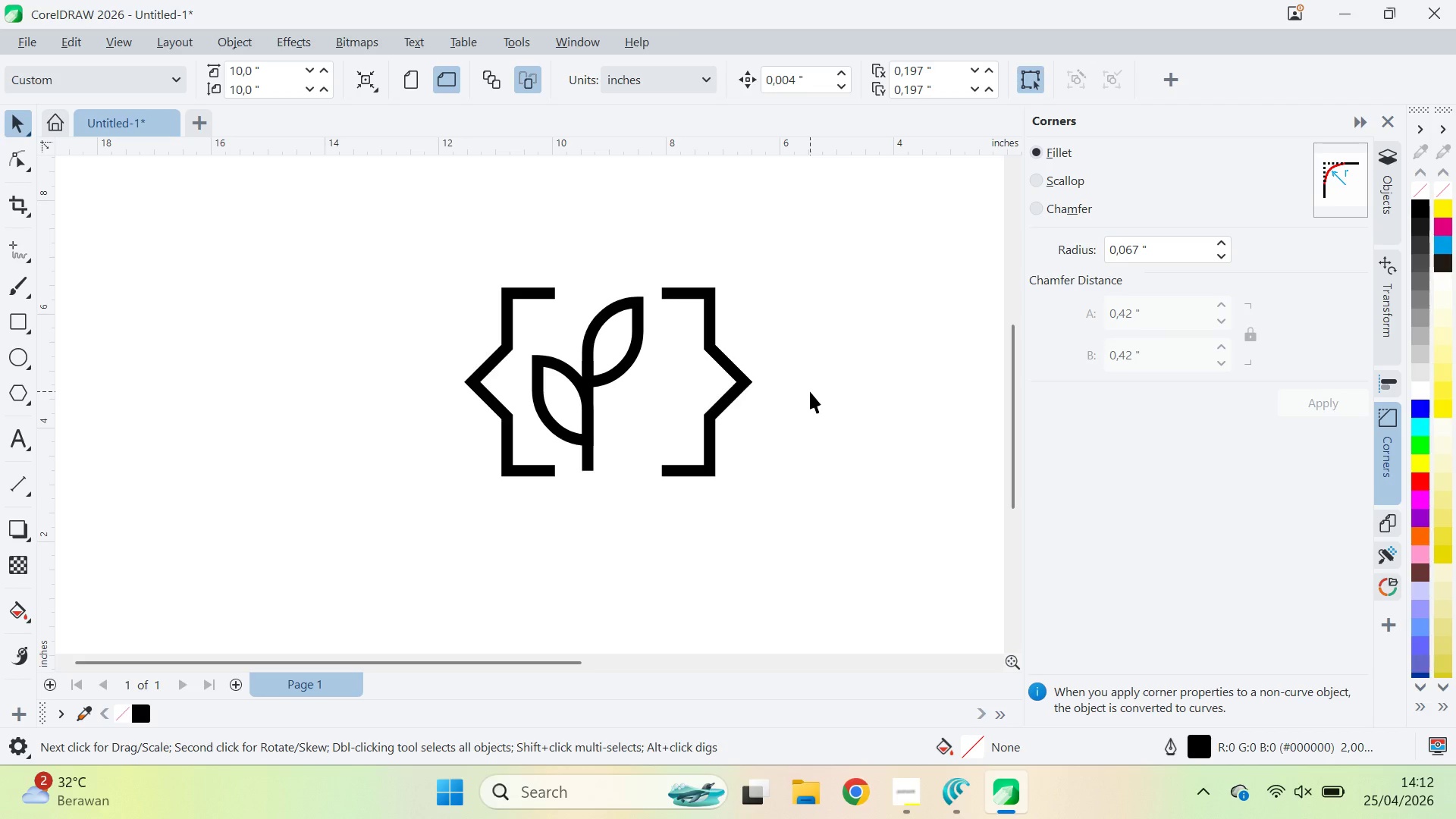 
type(qv)
 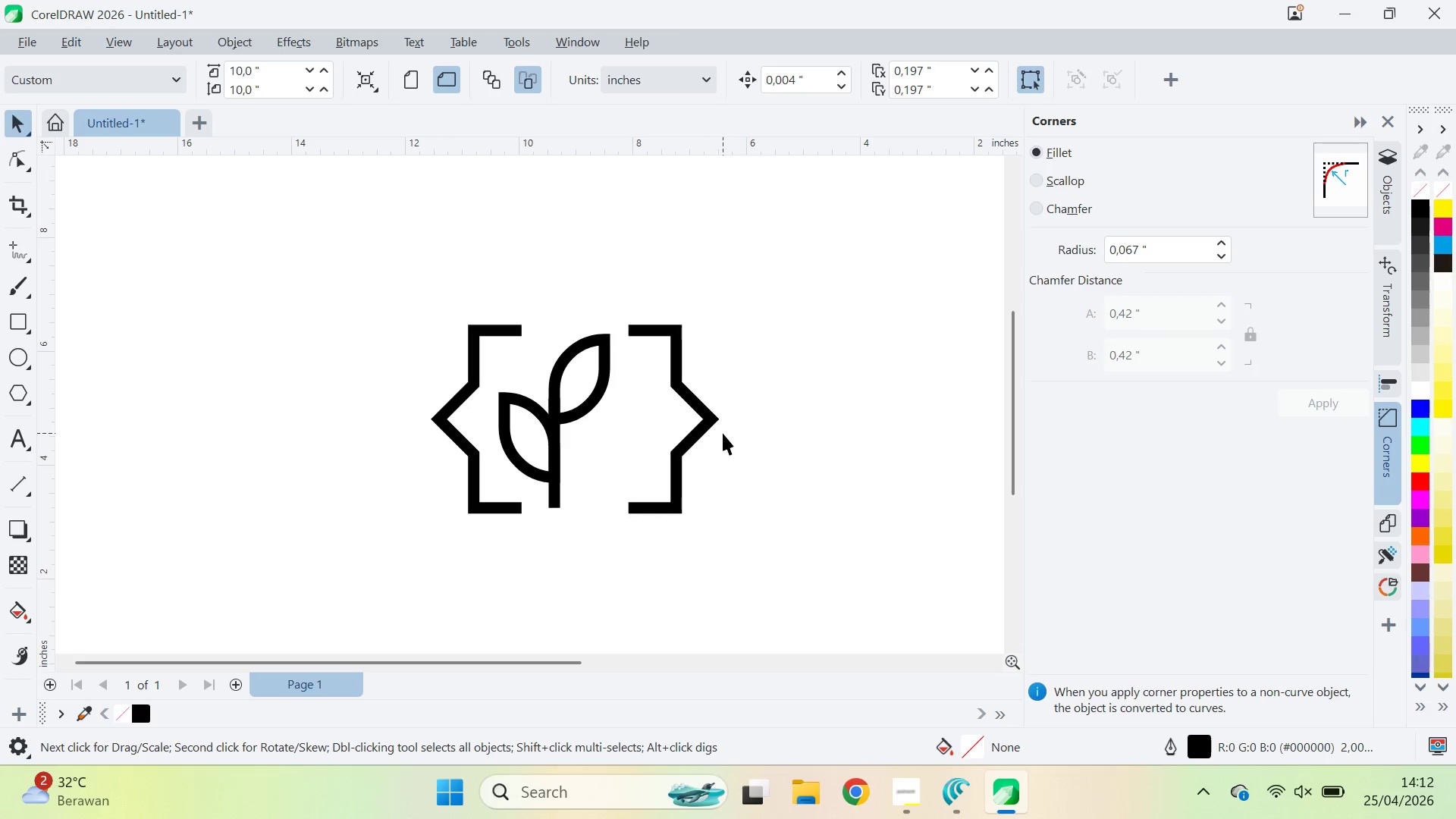 
left_click_drag(start_coordinate=[727, 416], to_coordinate=[694, 453])
 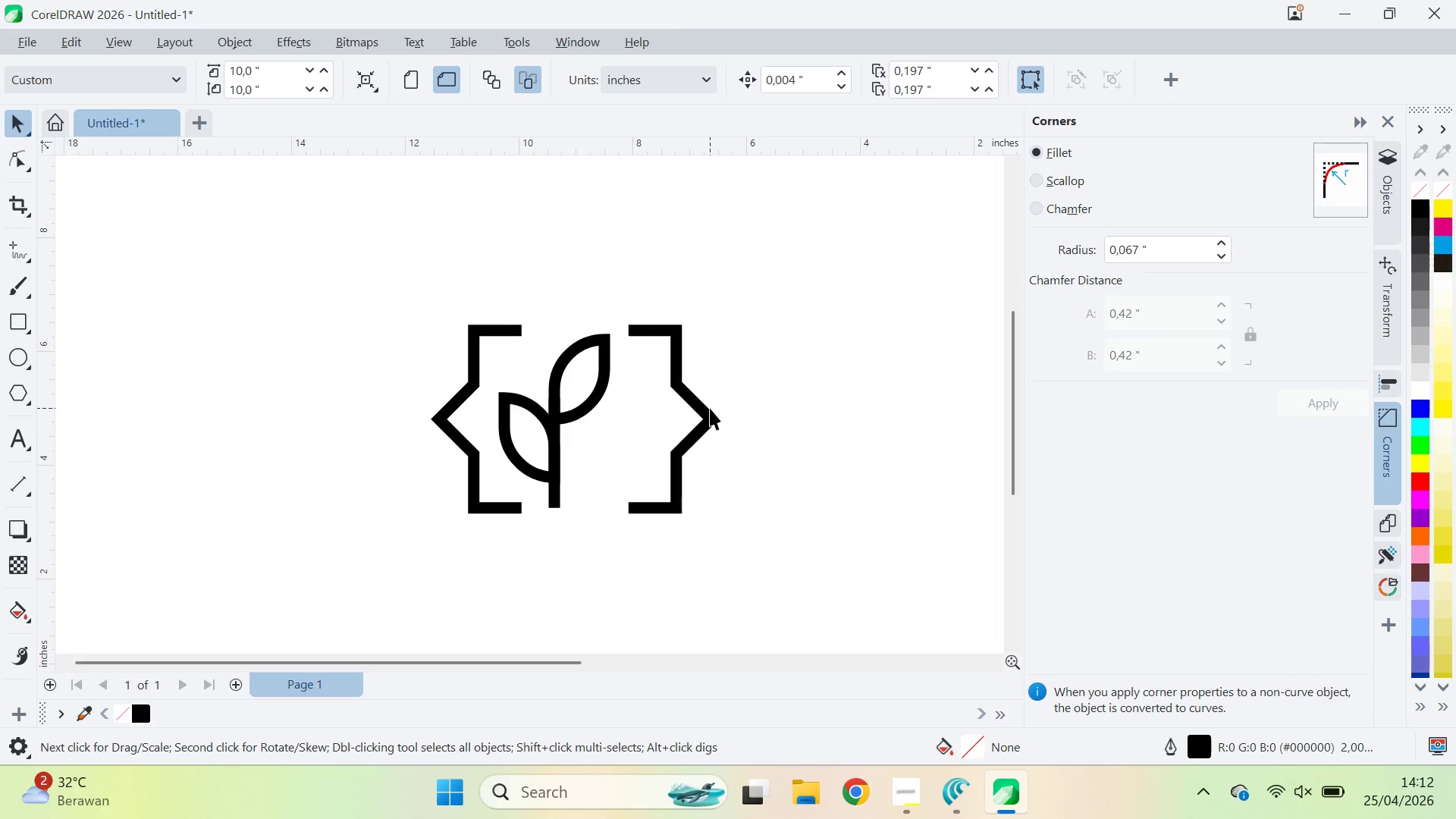 
left_click_drag(start_coordinate=[698, 399], to_coordinate=[388, 413])
 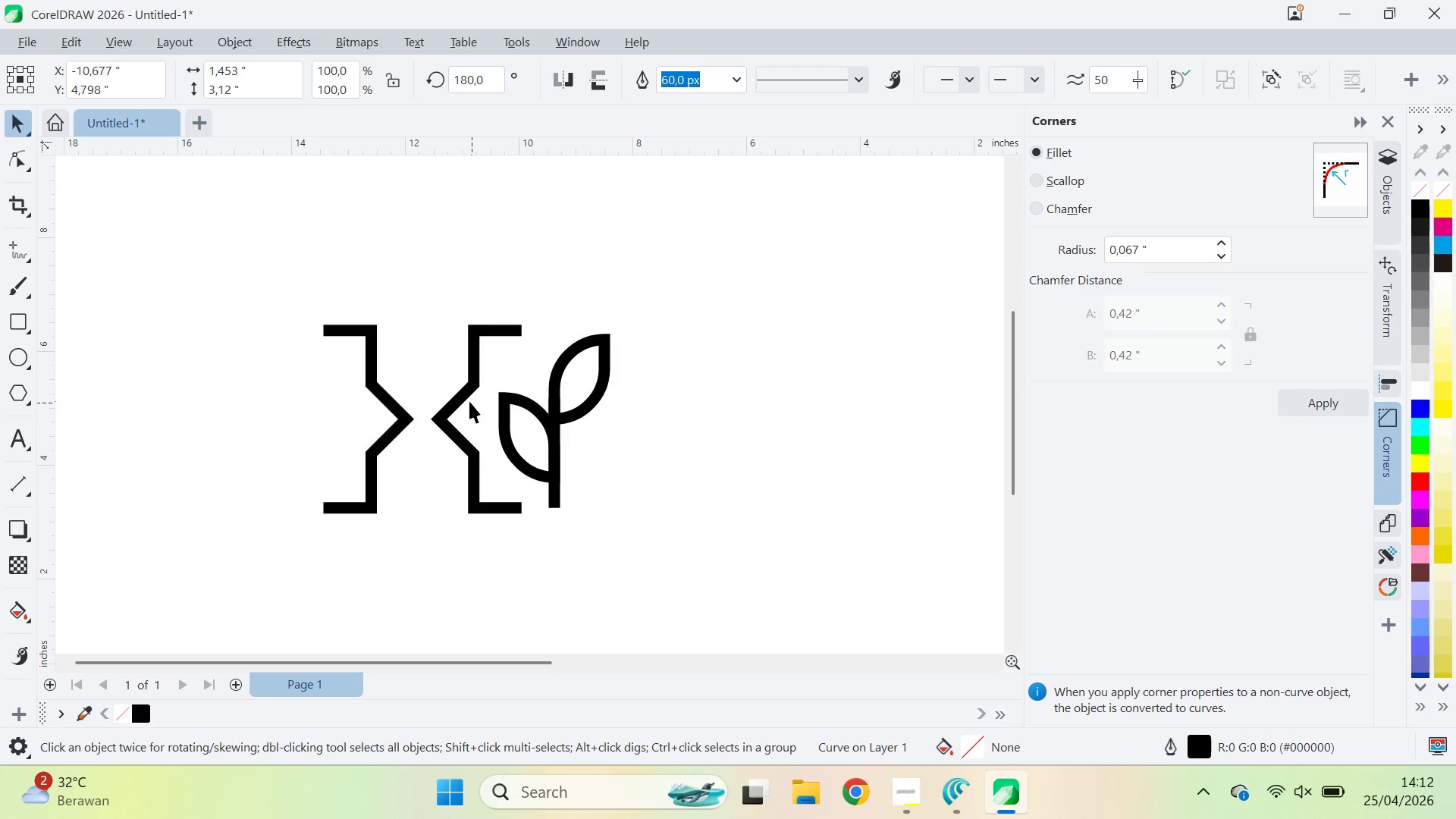 
hold_key(key=ShiftLeft, duration=0.81)
 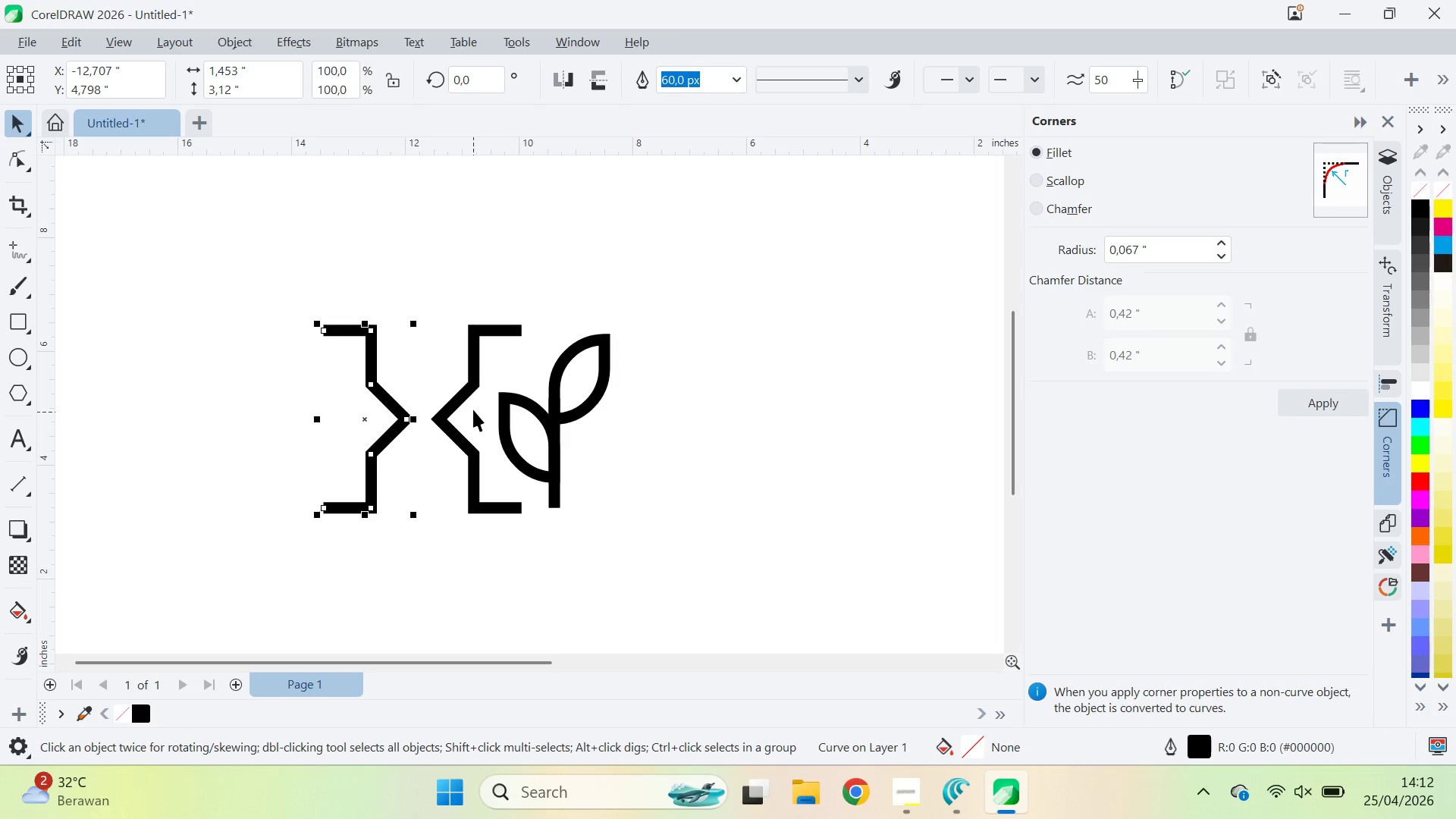 
left_click_drag(start_coordinate=[472, 403], to_coordinate=[247, 386])
 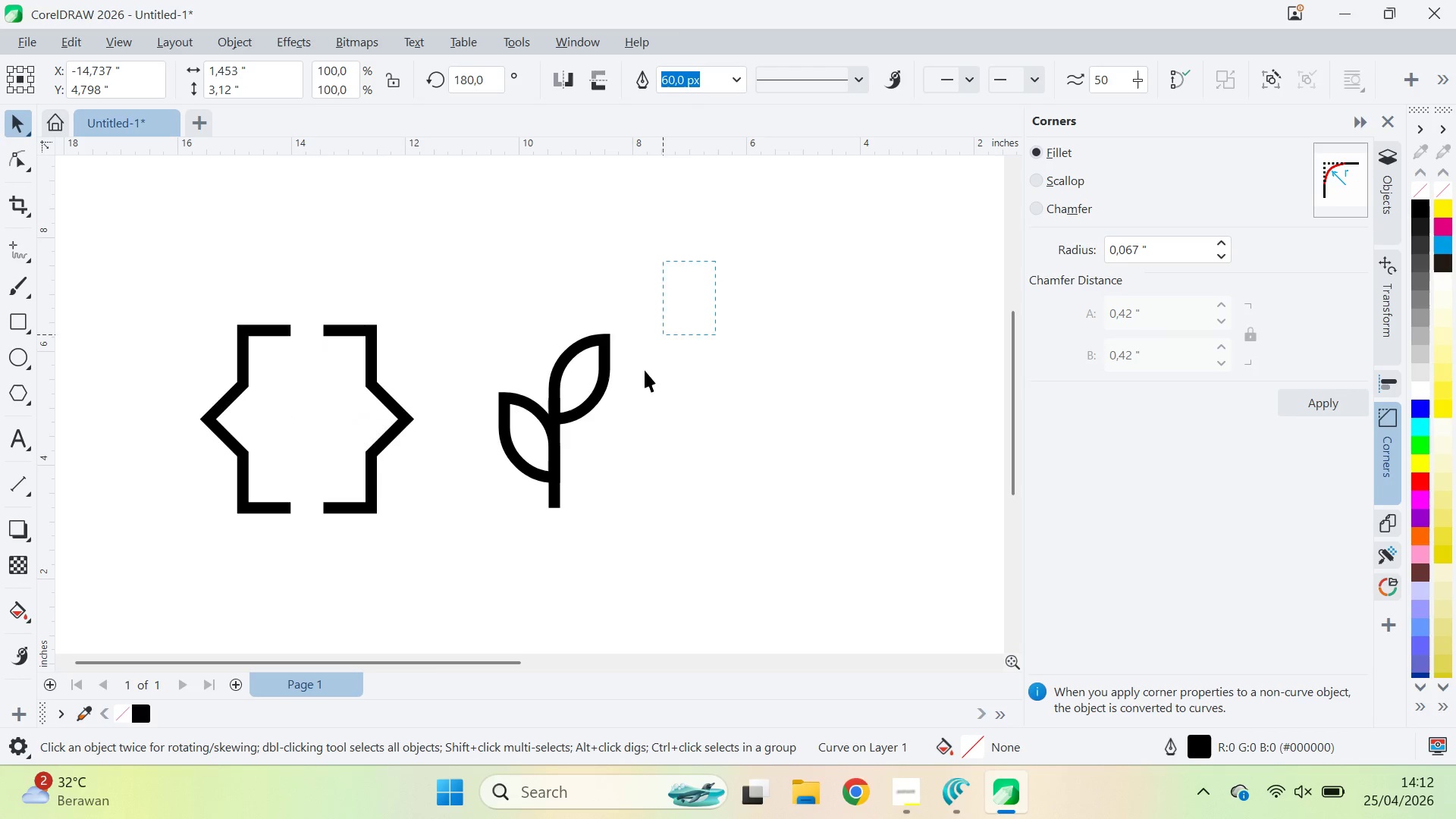 
hold_key(key=ShiftLeft, duration=1.0)
 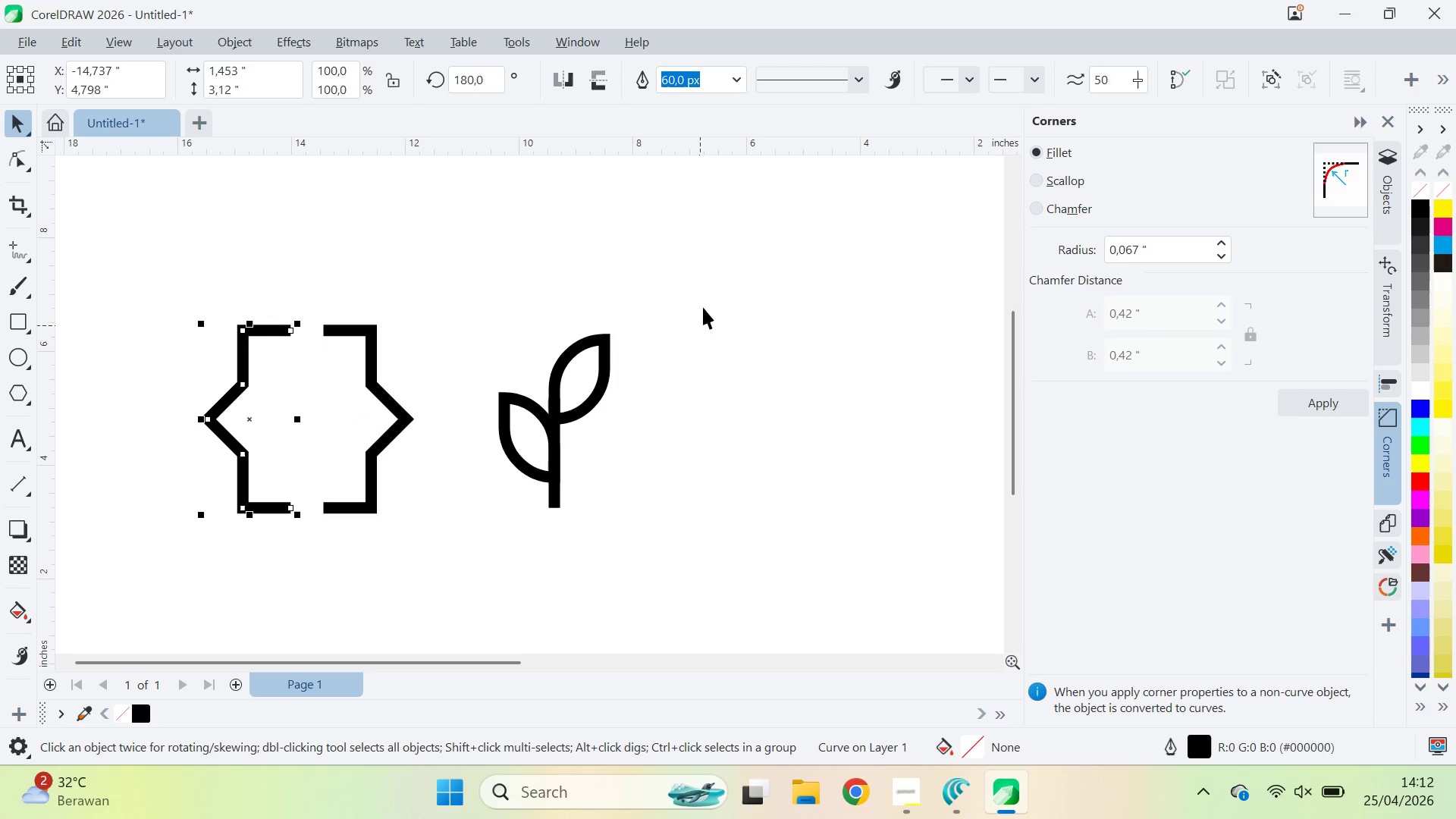 
left_click_drag(start_coordinate=[715, 261], to_coordinate=[453, 668])
 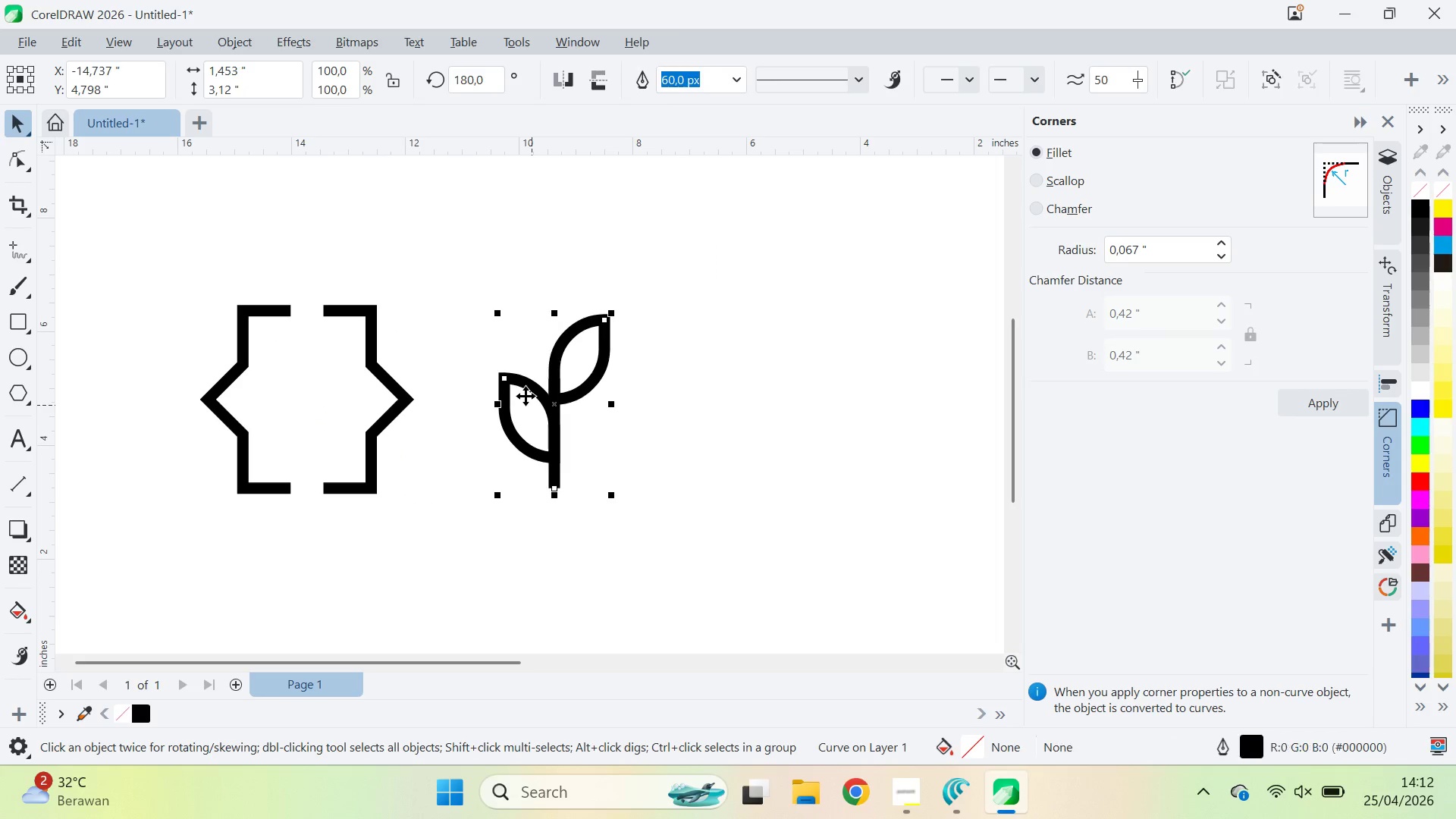 
left_click([526, 394])
 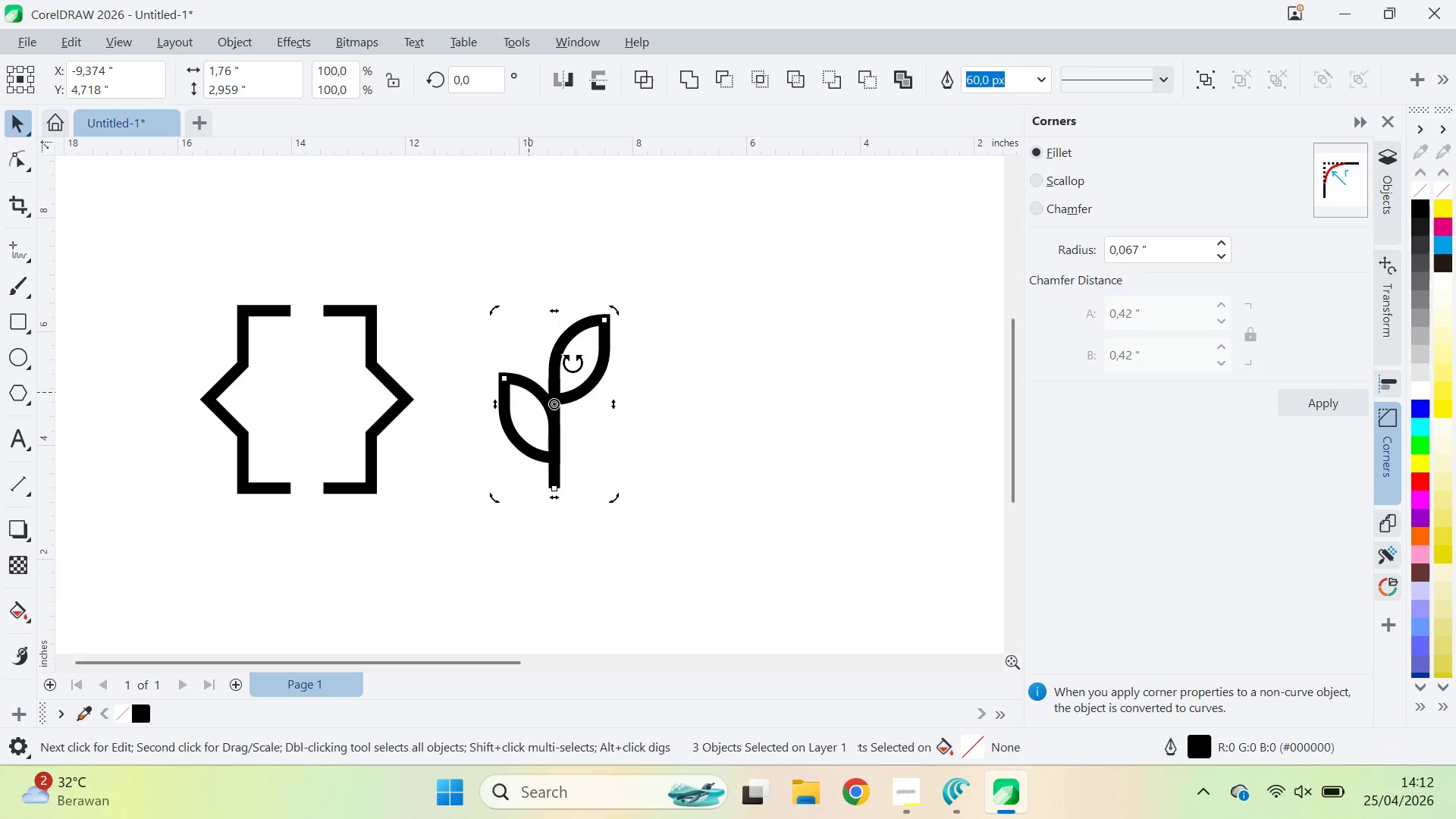 
hold_key(key=ControlLeft, duration=1.67)
left_click_drag(start_coordinate=[551, 303], to_coordinate=[602, 299])
 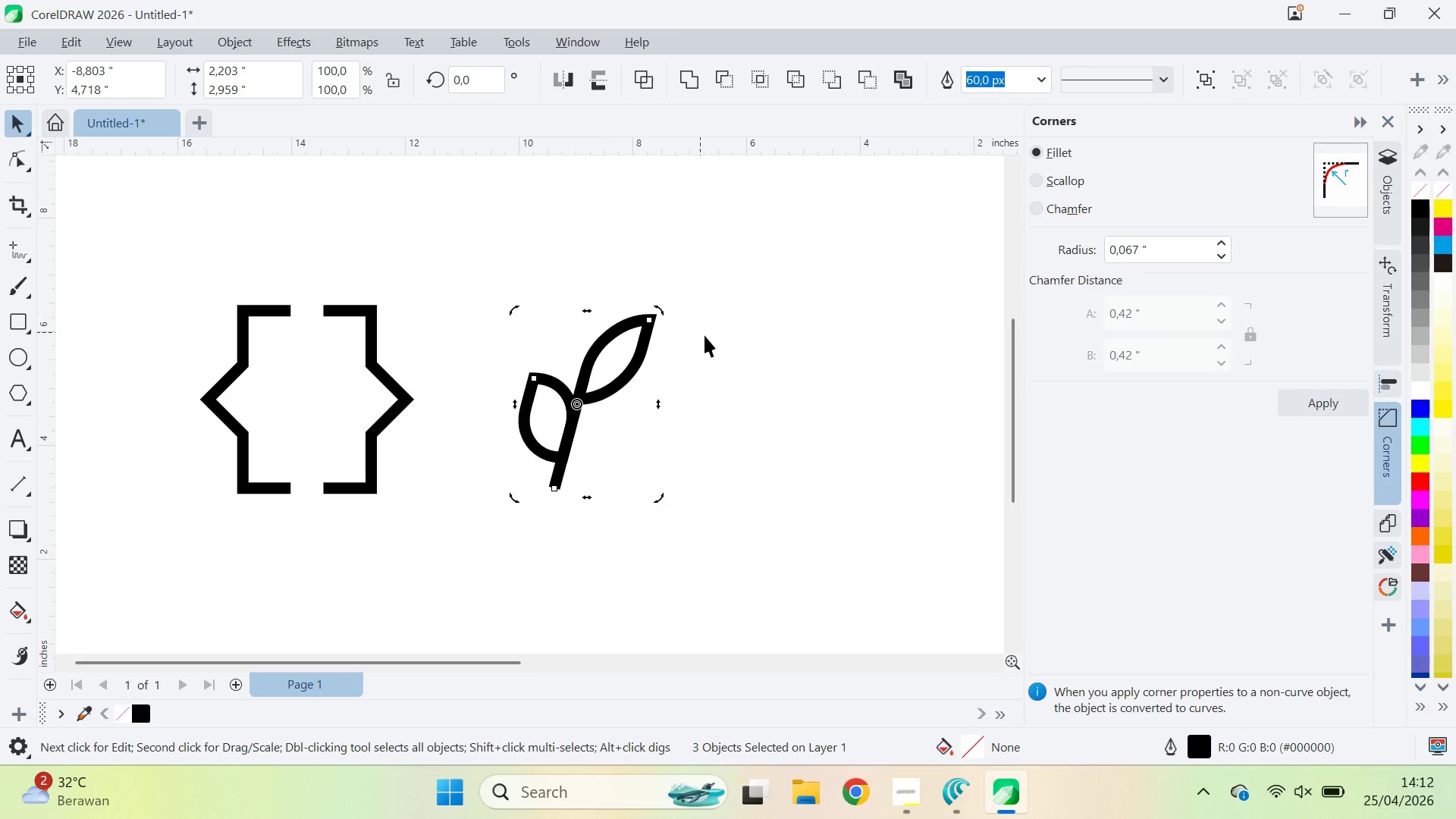 
left_click([704, 335])
 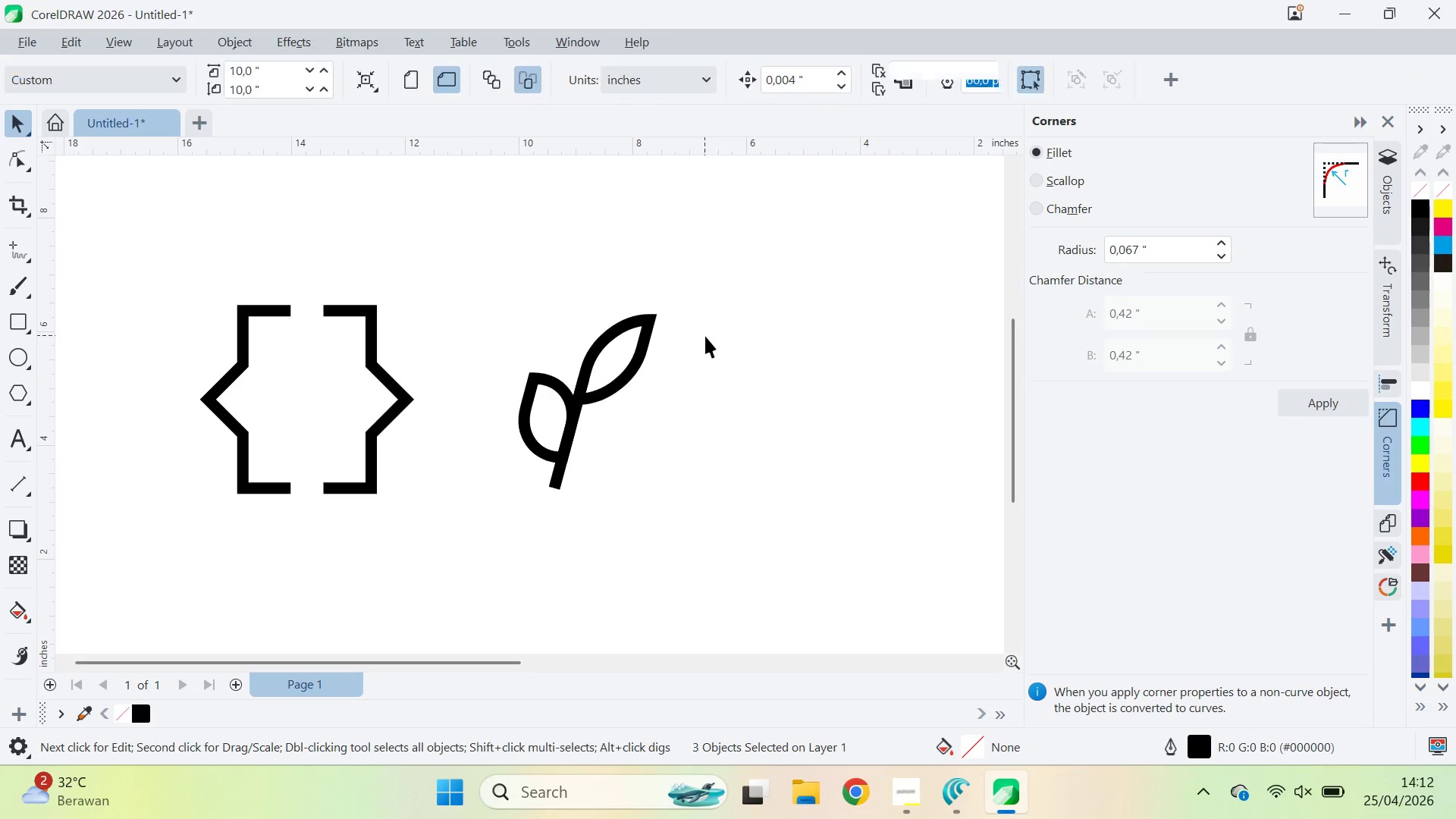 
key(V)
 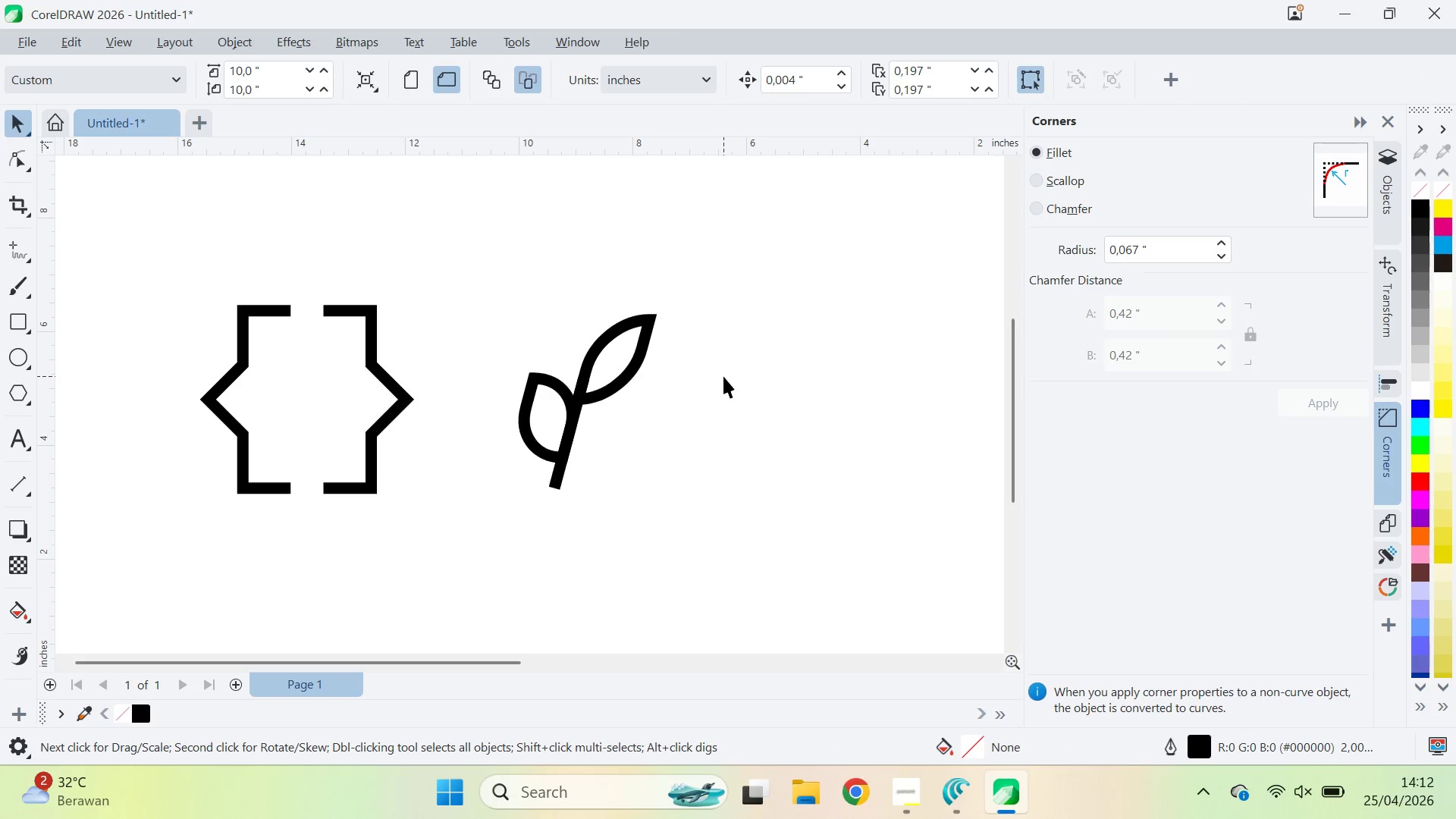 
left_click_drag(start_coordinate=[724, 376], to_coordinate=[728, 376])
 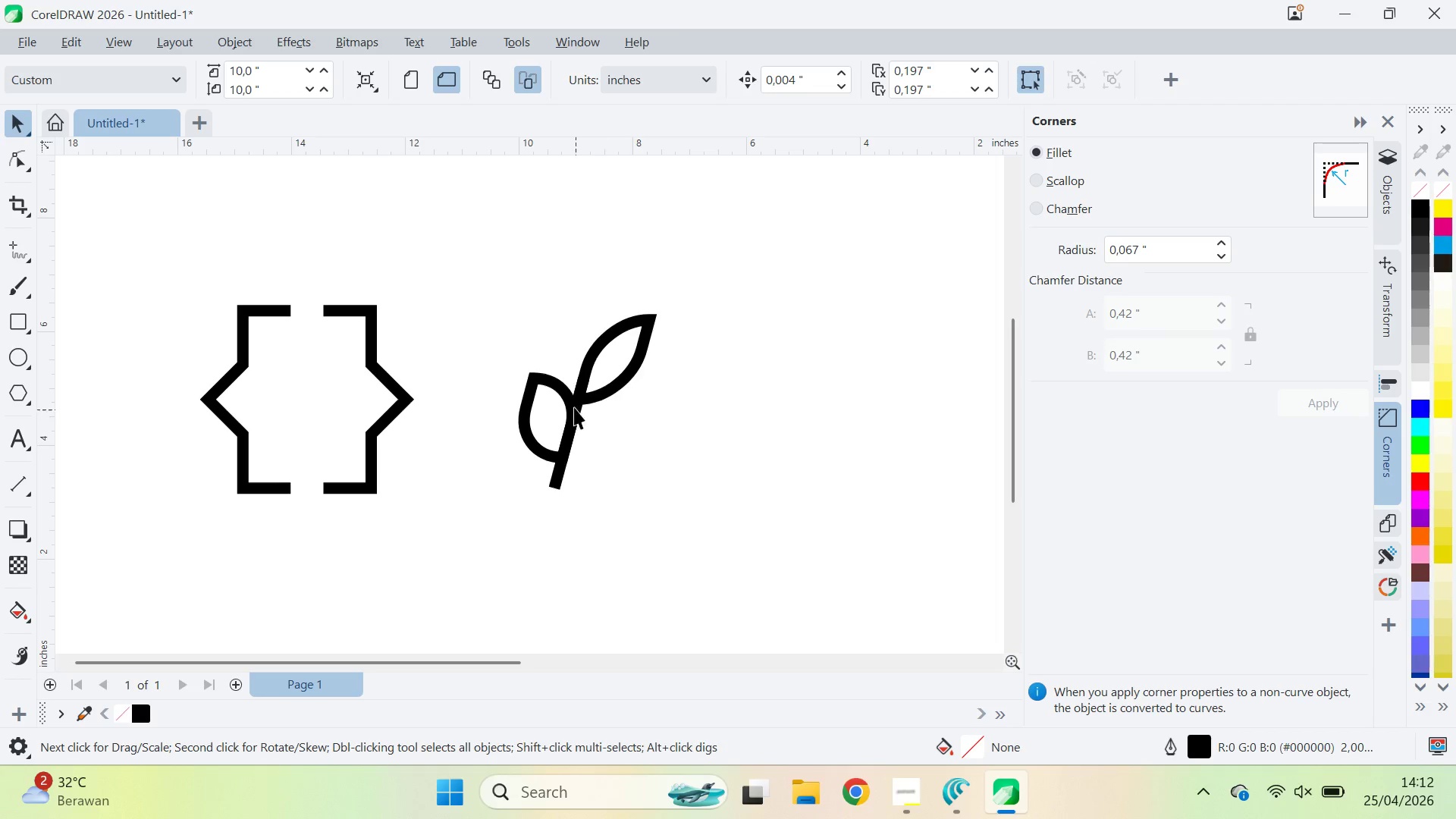 
wait(6.19)
 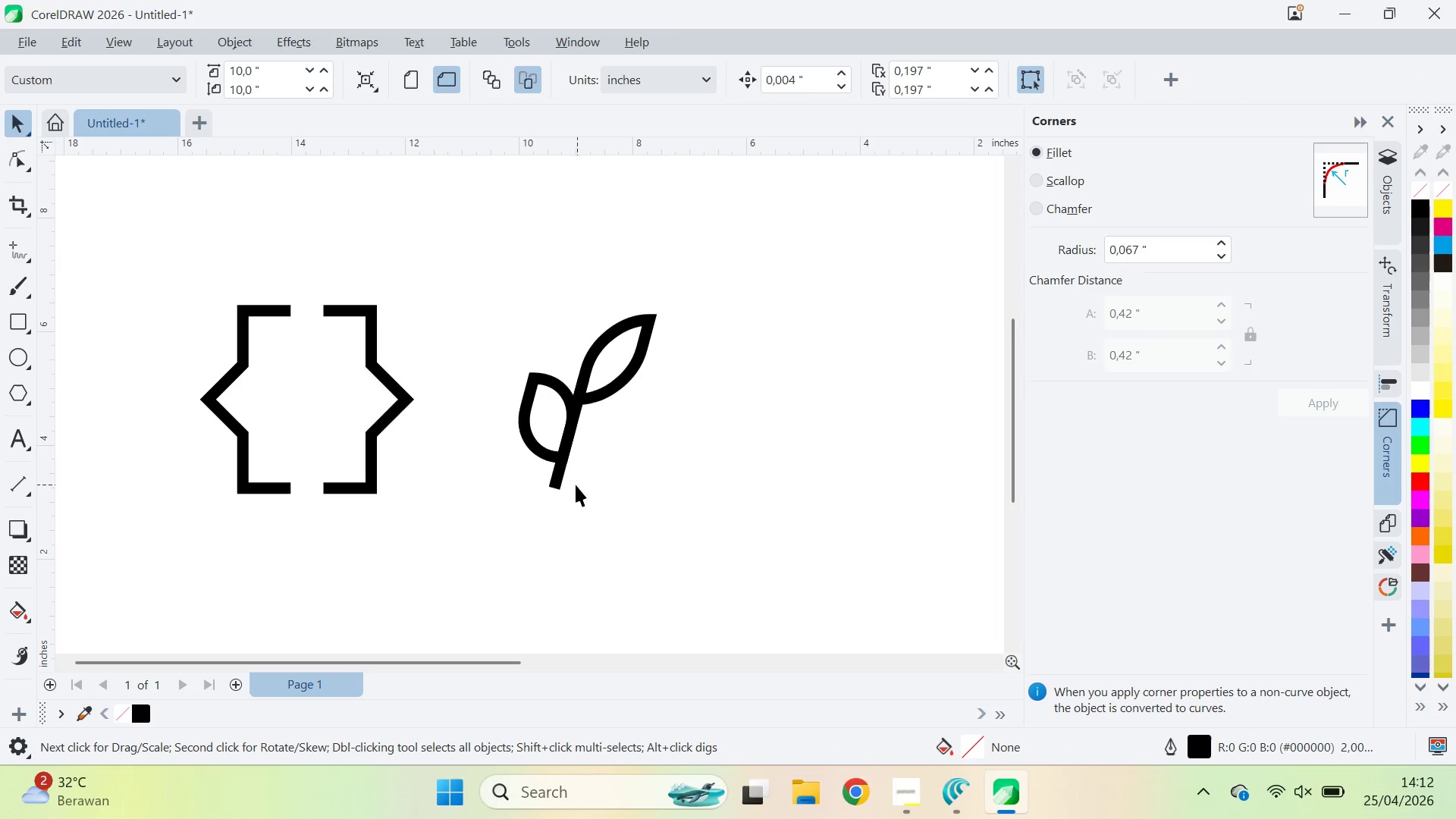 
left_click_drag(start_coordinate=[489, 534], to_coordinate=[736, 199])
 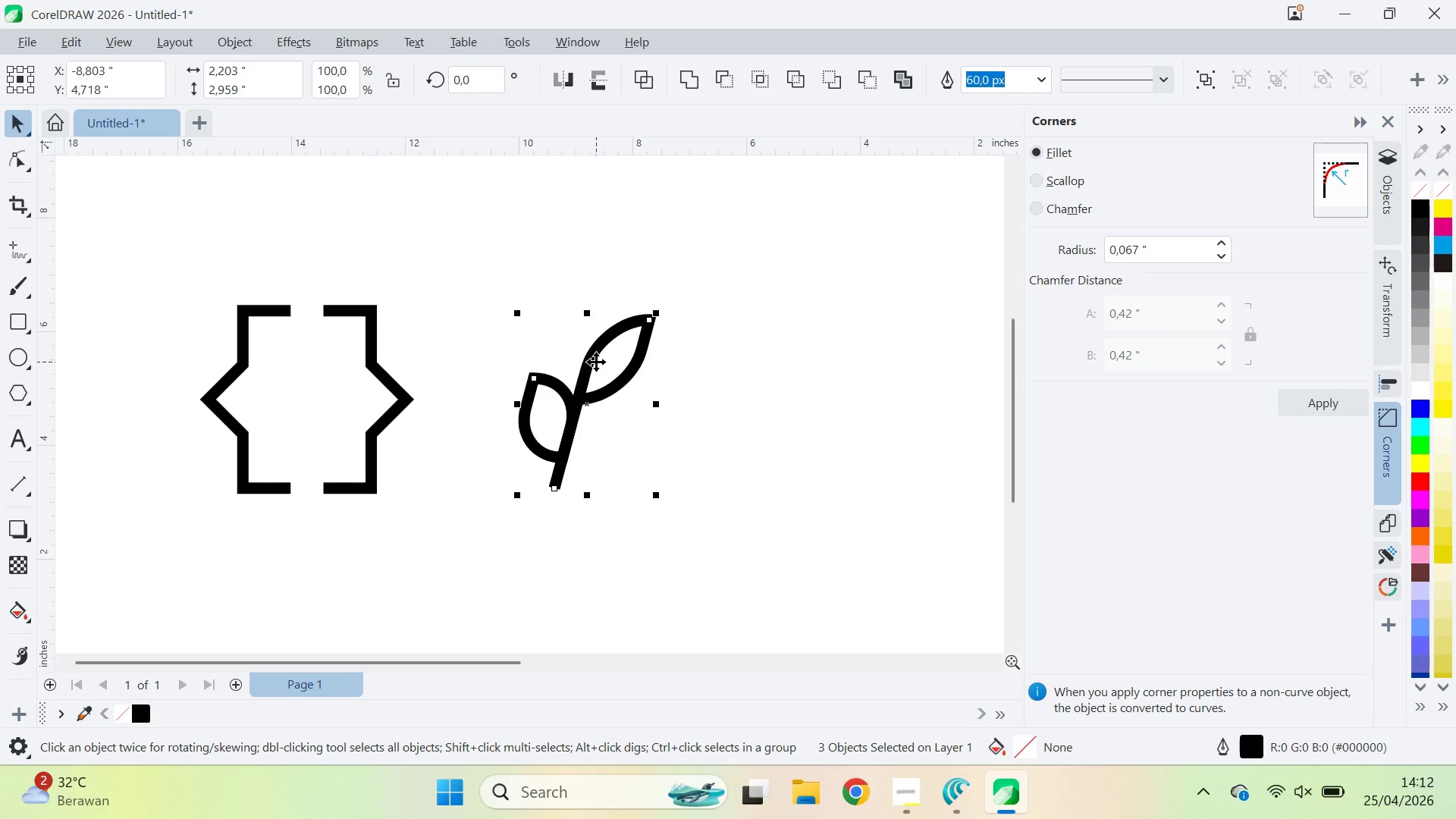 
left_click([596, 362])
 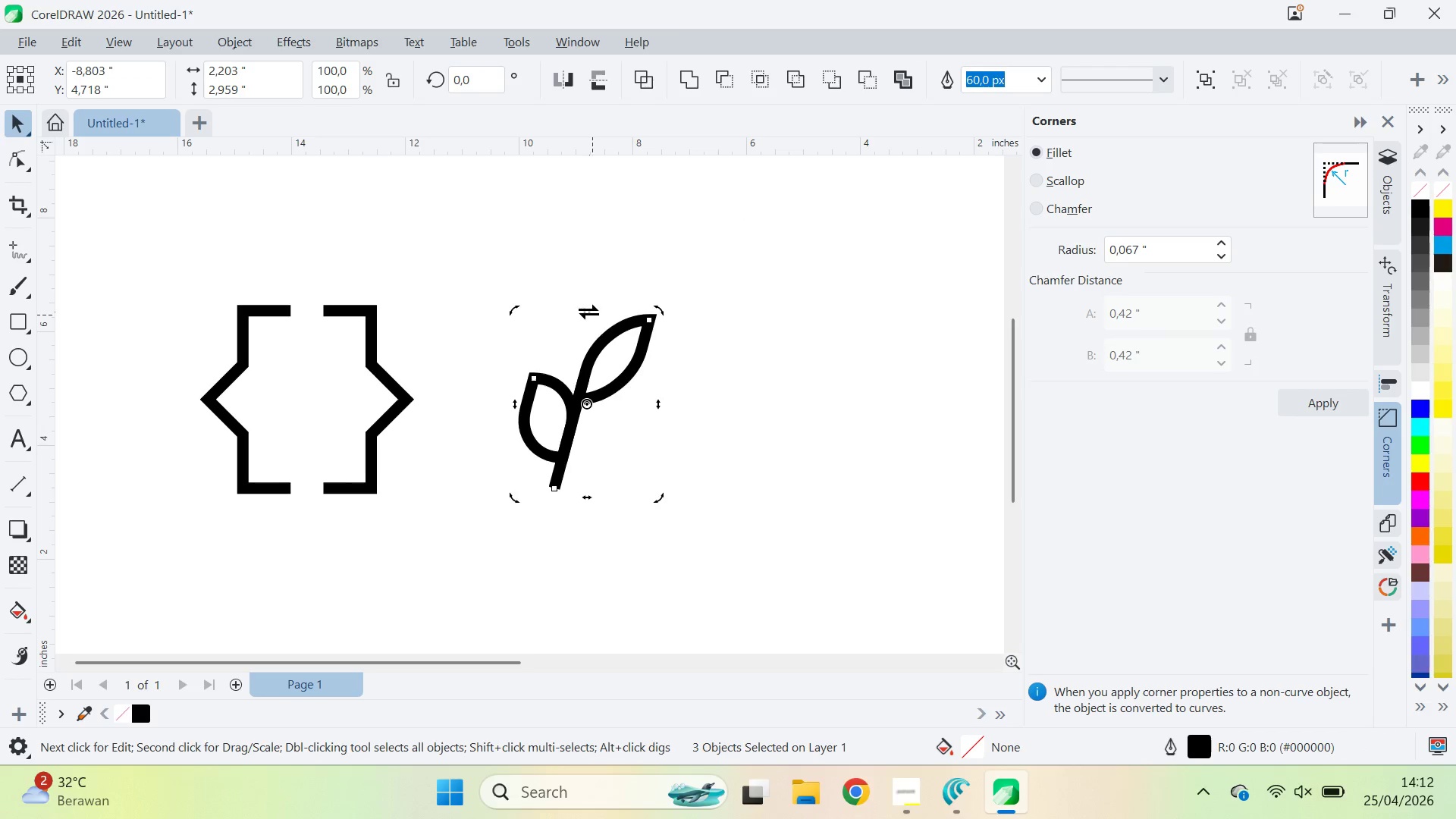 
left_click_drag(start_coordinate=[588, 312], to_coordinate=[622, 309])
 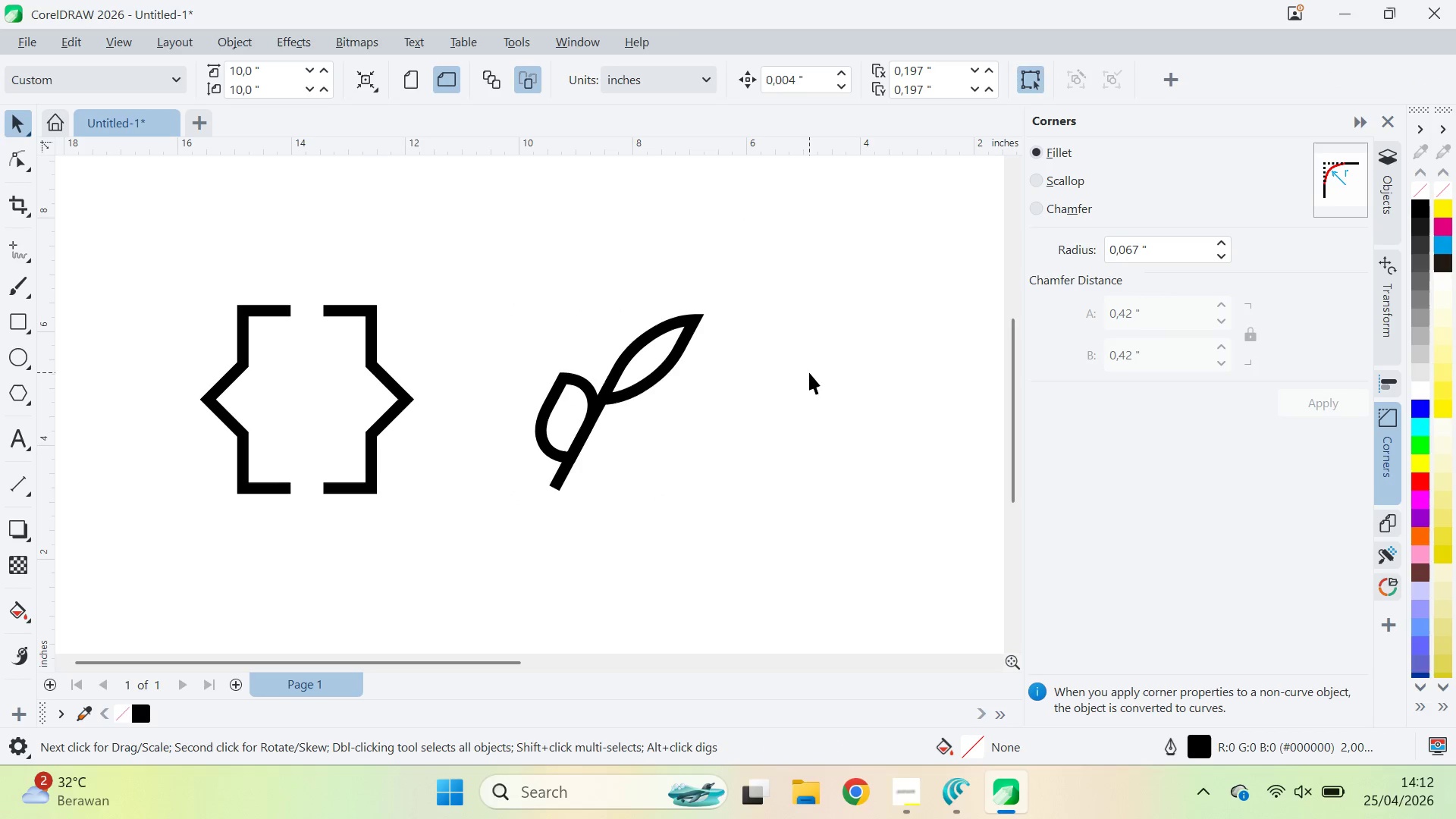 
hold_key(key=ControlLeft, duration=0.42)
 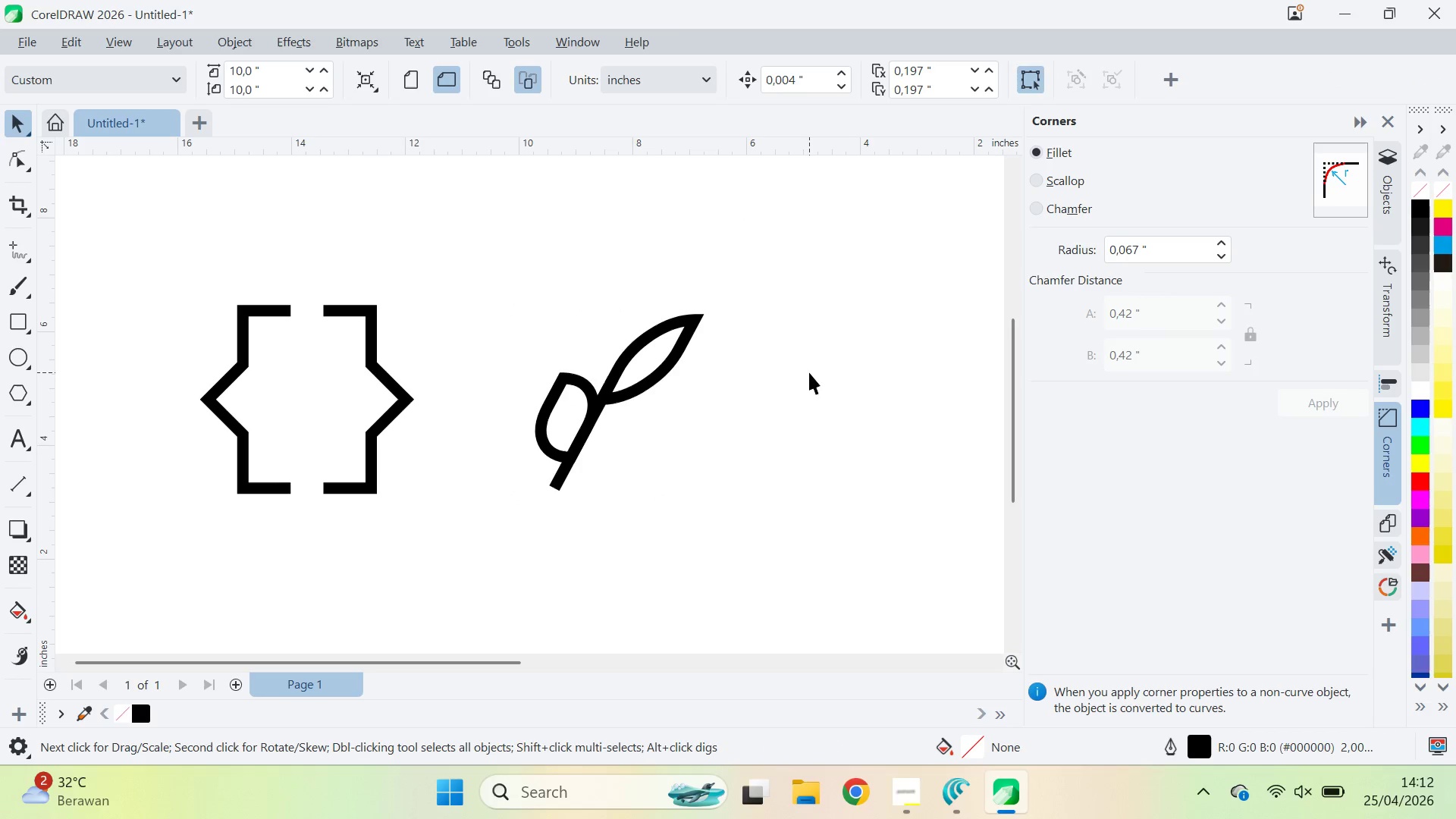 
key(Control+Z)
 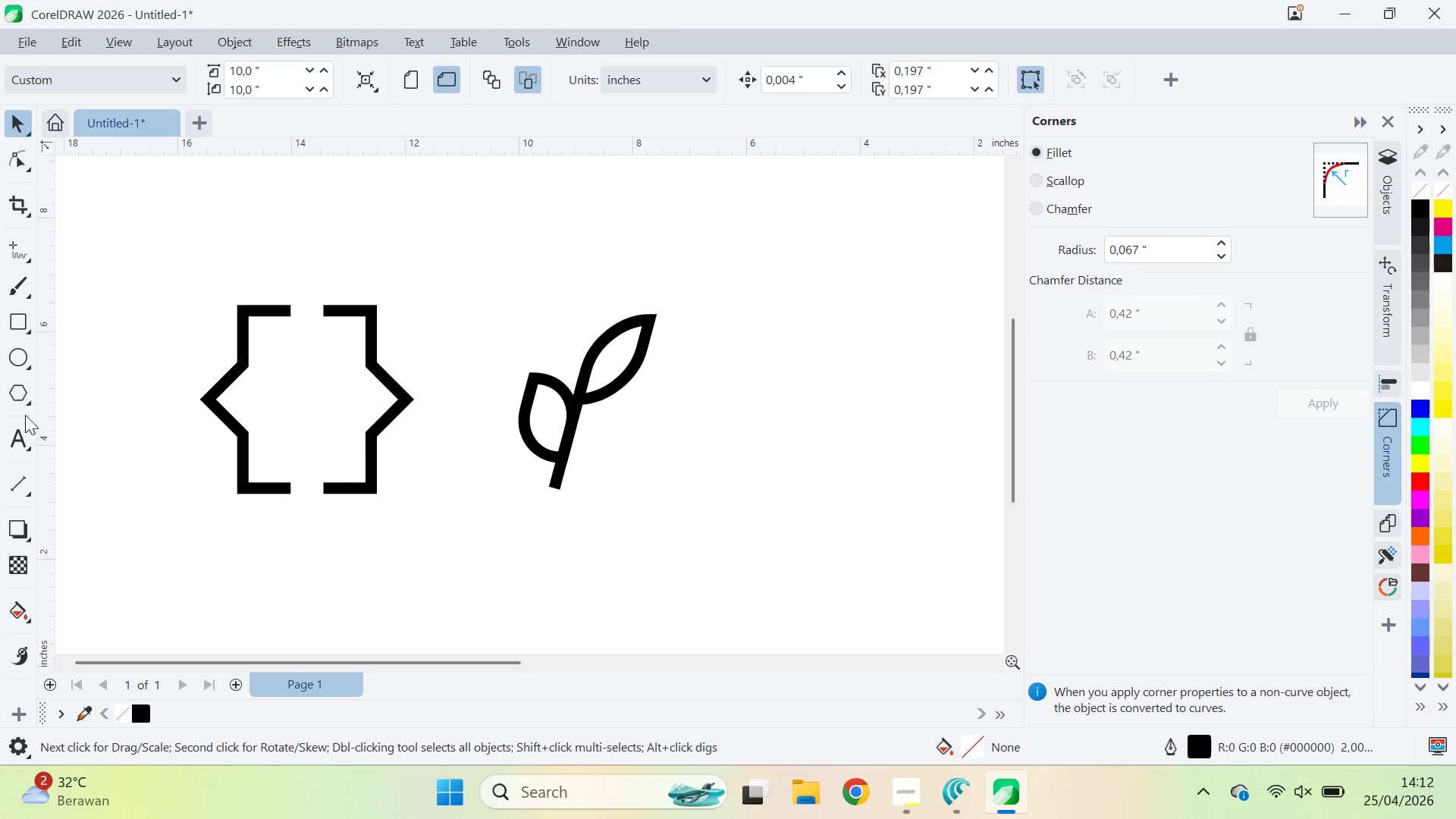 
left_click([13, 247])
 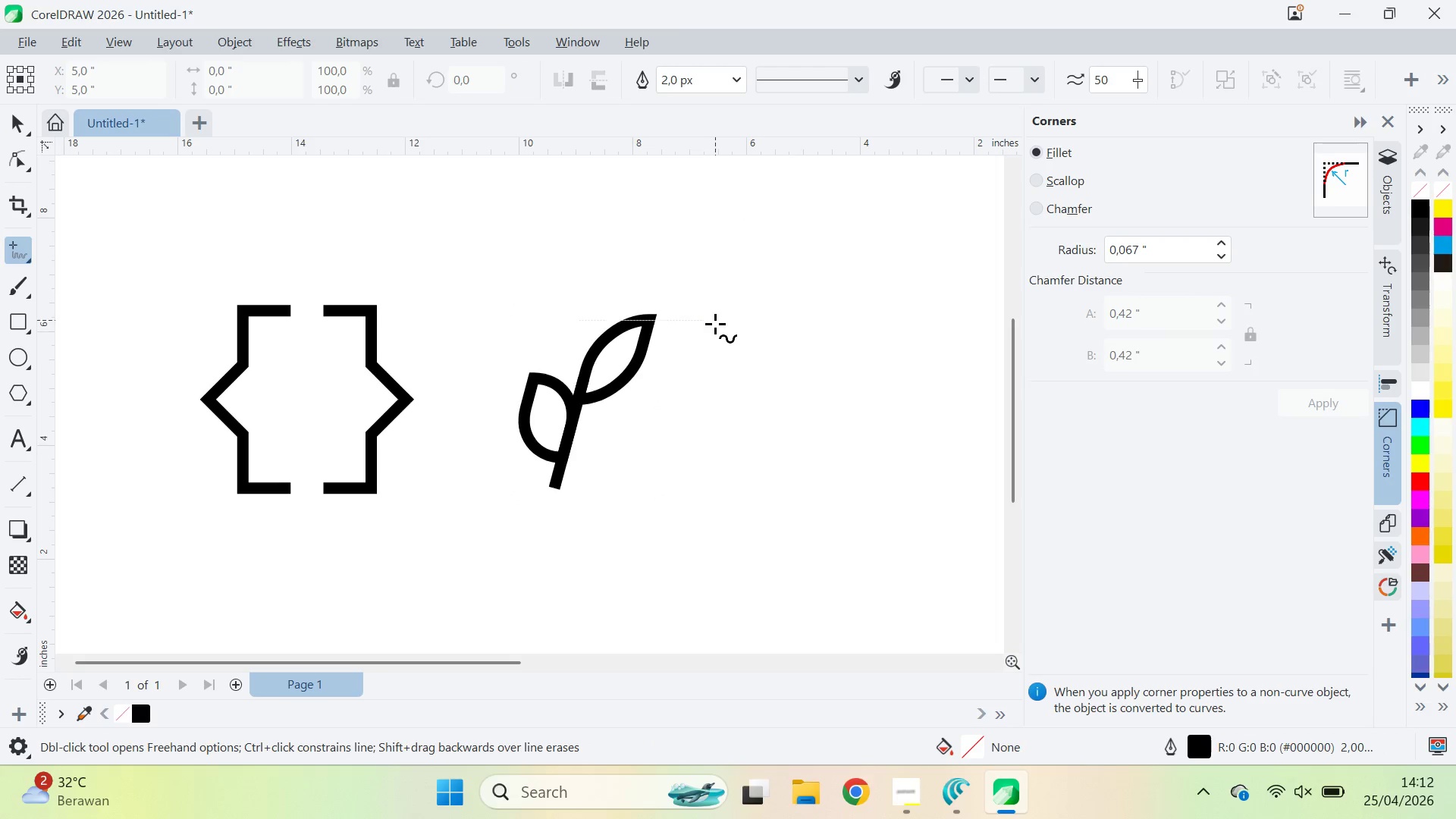 
left_click([718, 318])
 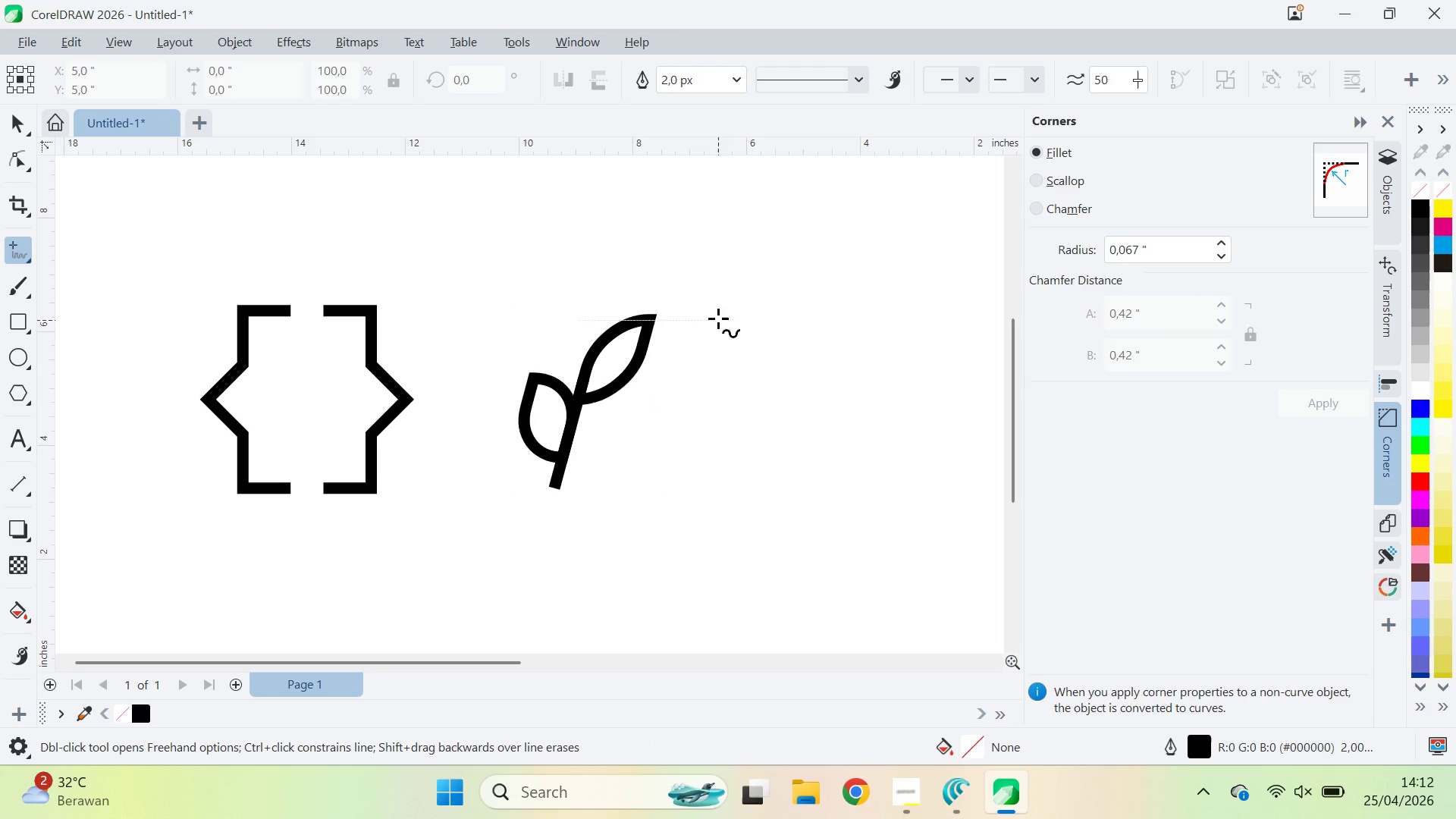 
hold_key(key=ShiftLeft, duration=1.28)
left_click([793, 399])
 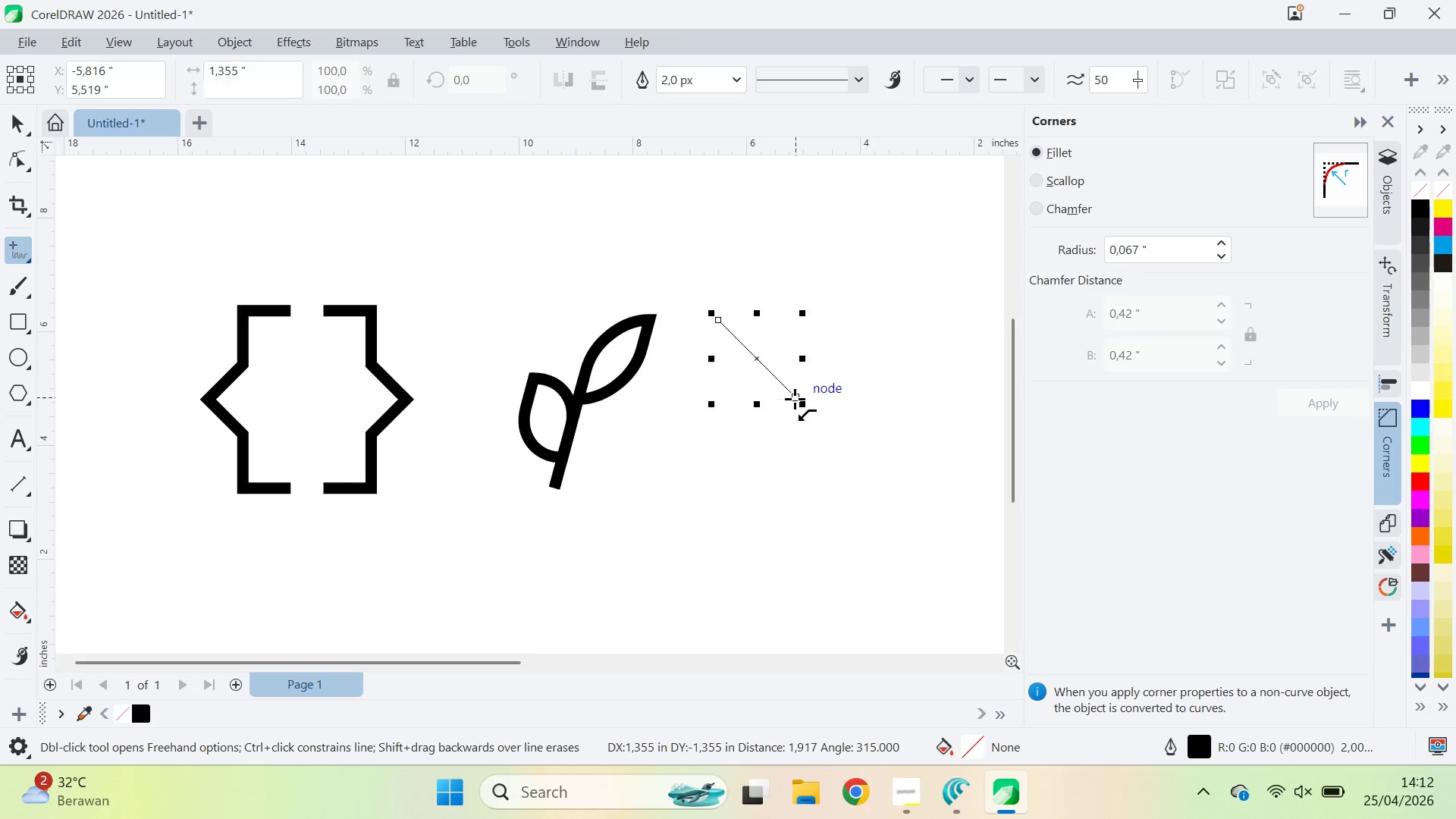 
key(V)
 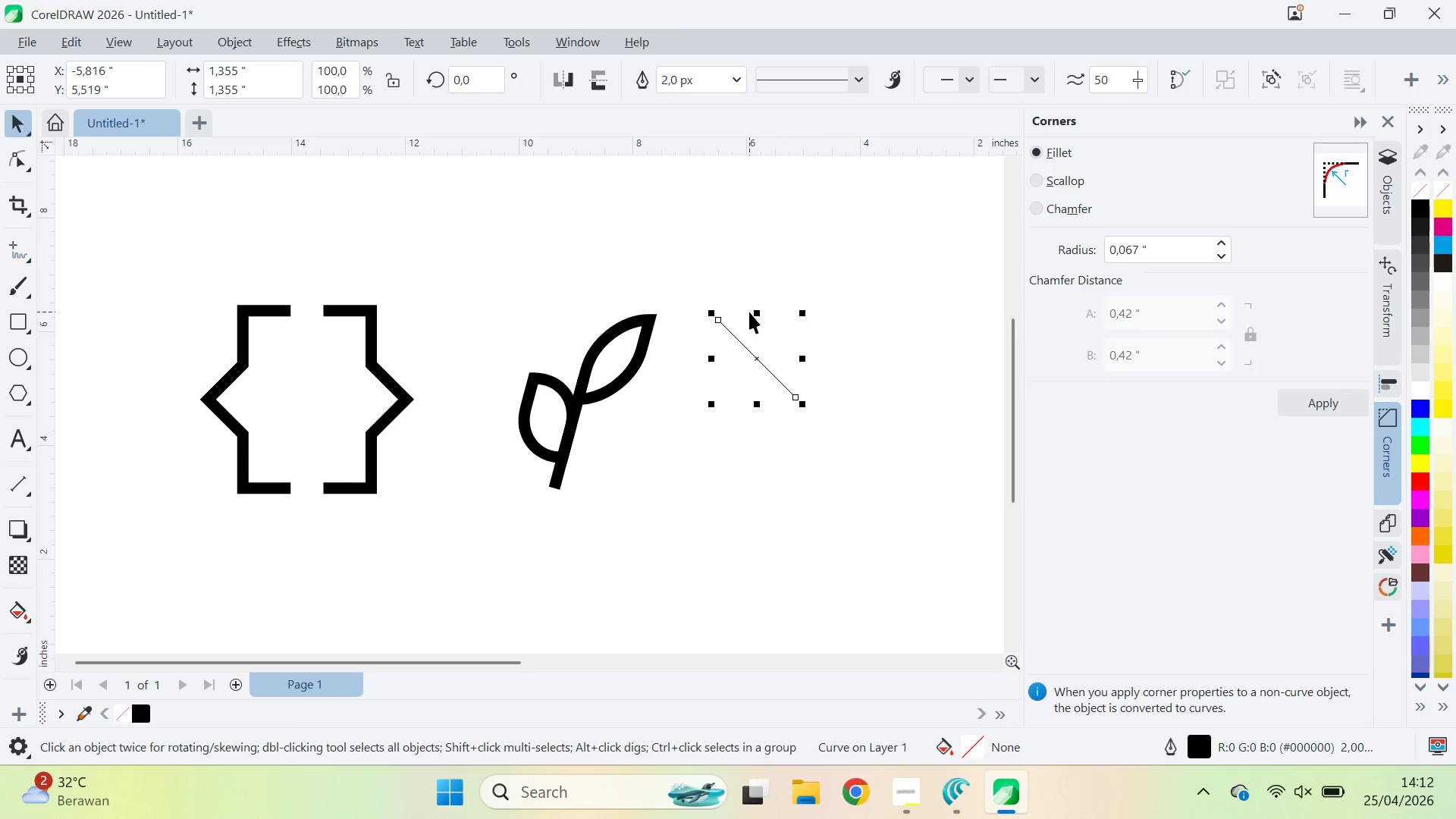 
hold_key(key=ControlLeft, duration=1.5)
left_click_drag(start_coordinate=[752, 310], to_coordinate=[741, 435])
 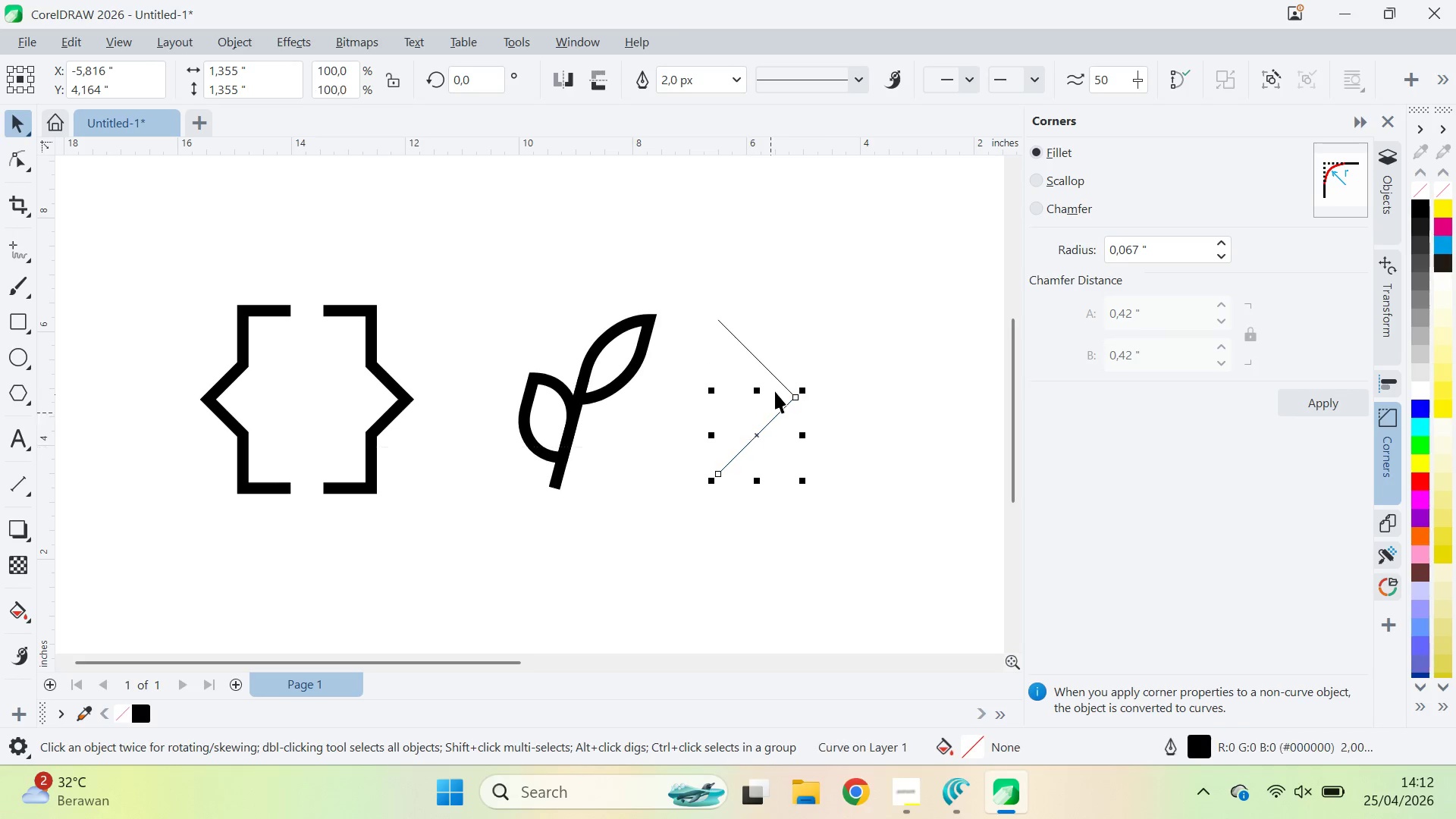 
hold_key(key=ShiftLeft, duration=0.52)
left_click([775, 372])
 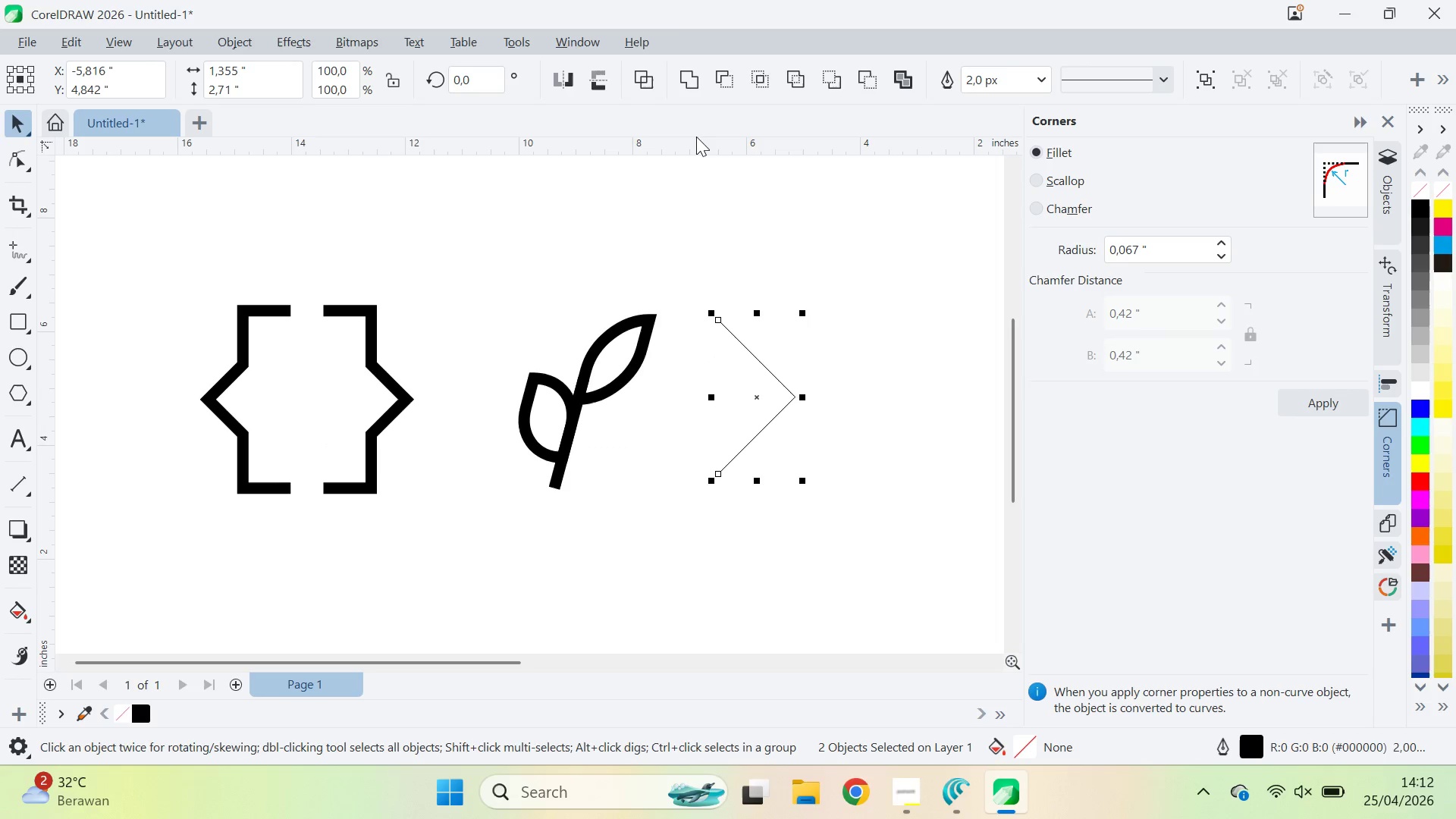 
left_click([698, 89])
 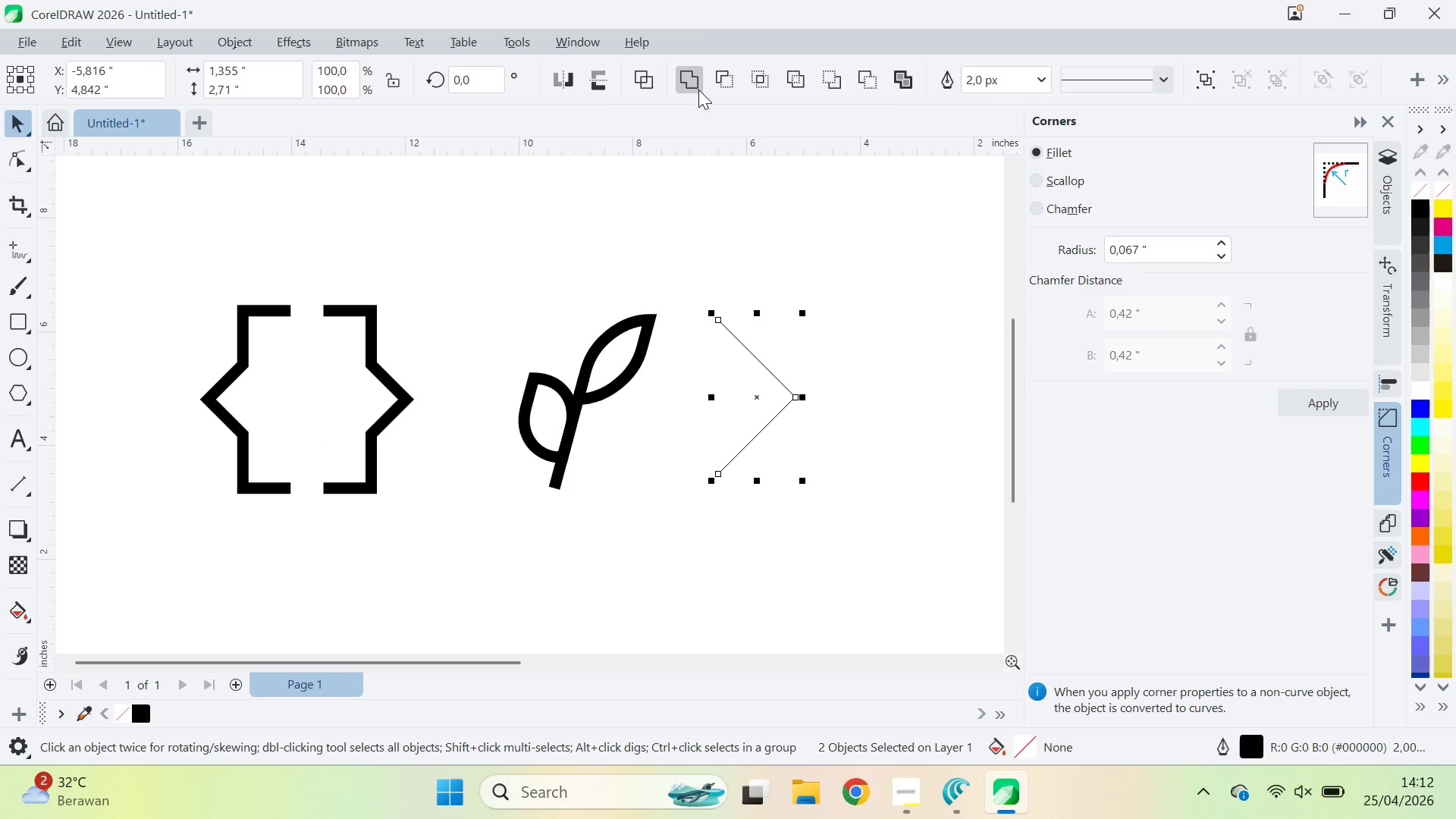 
key(A)
 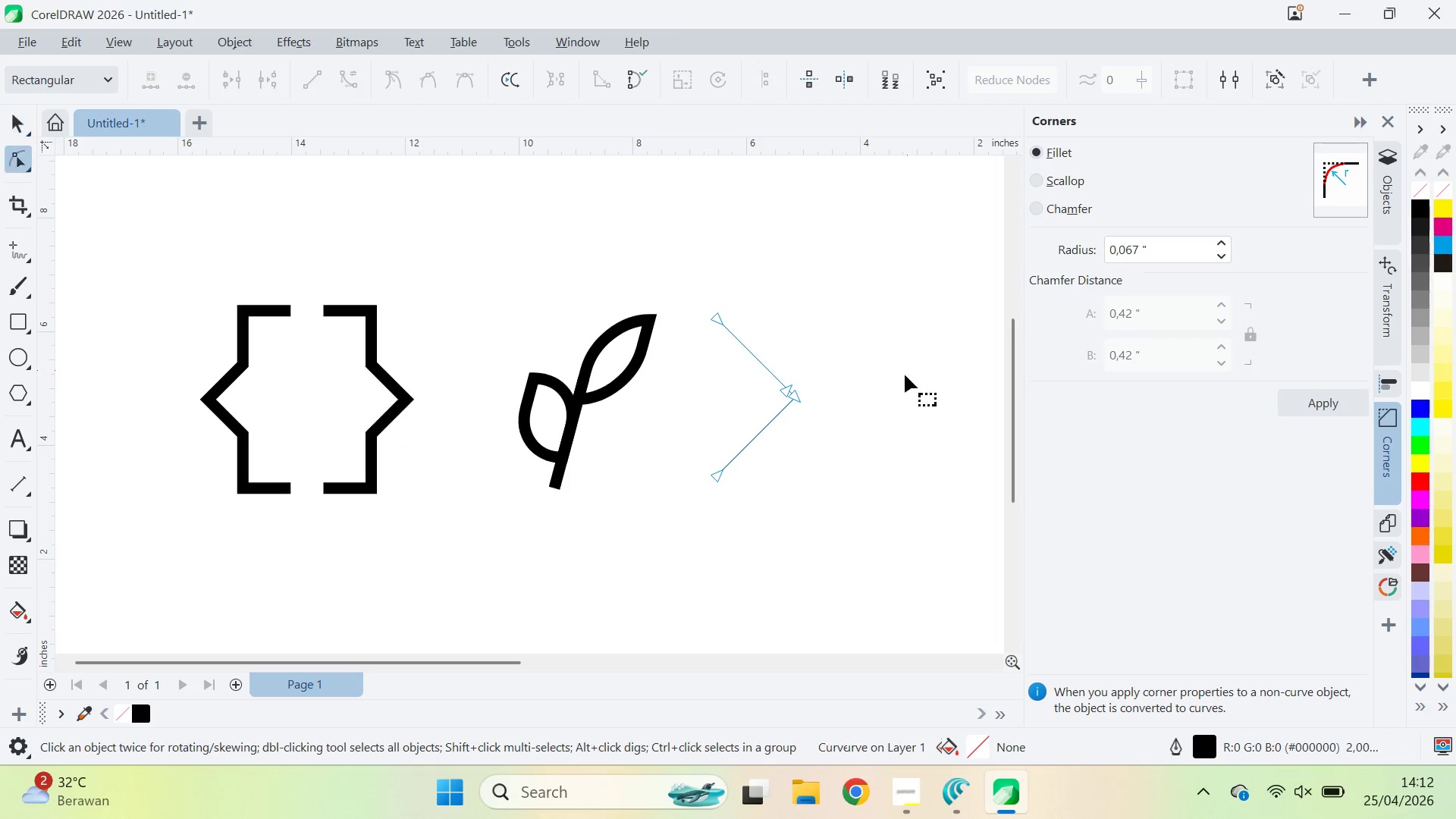 
left_click_drag(start_coordinate=[903, 377], to_coordinate=[730, 453])
 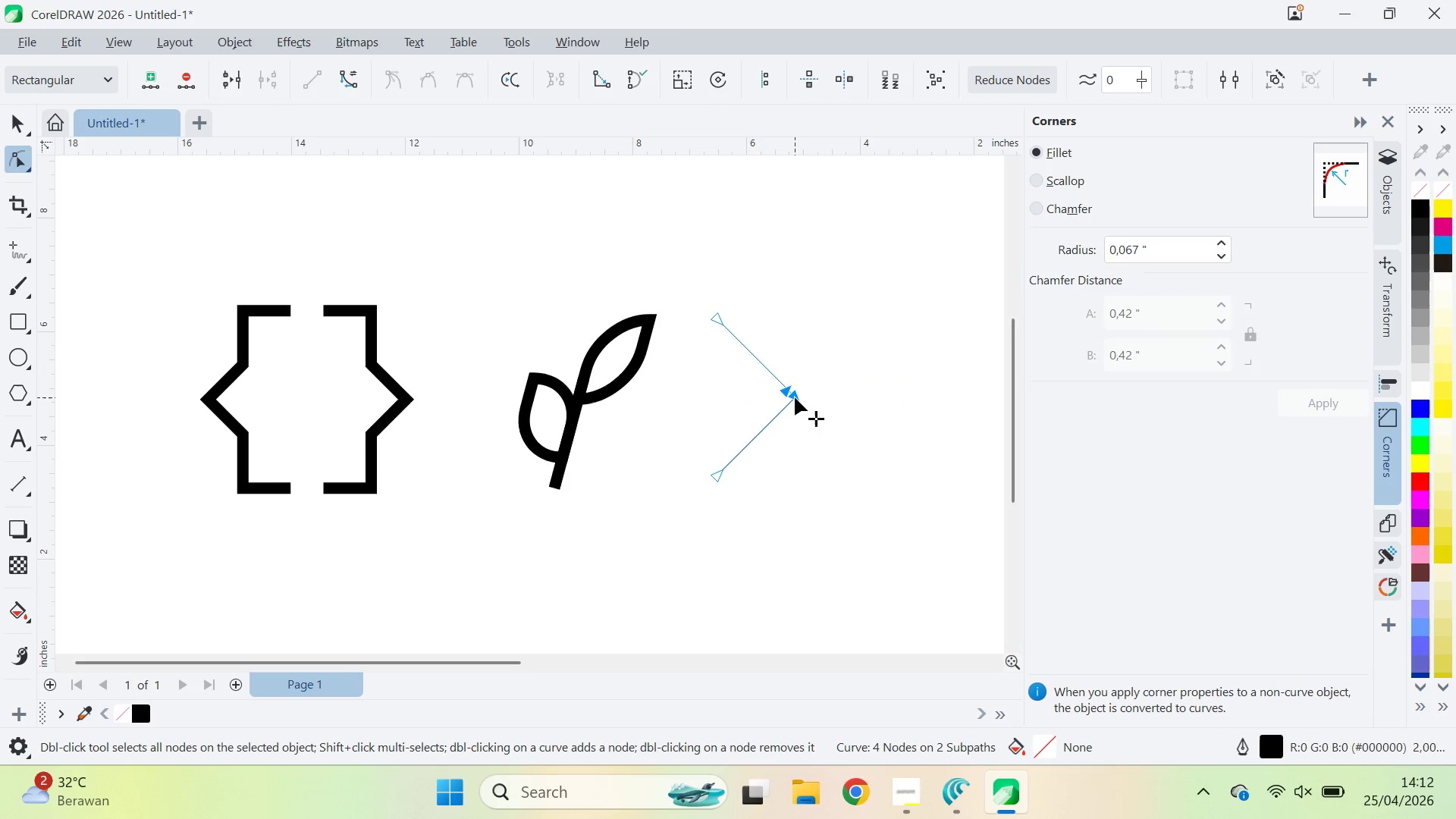 
right_click([795, 397])
 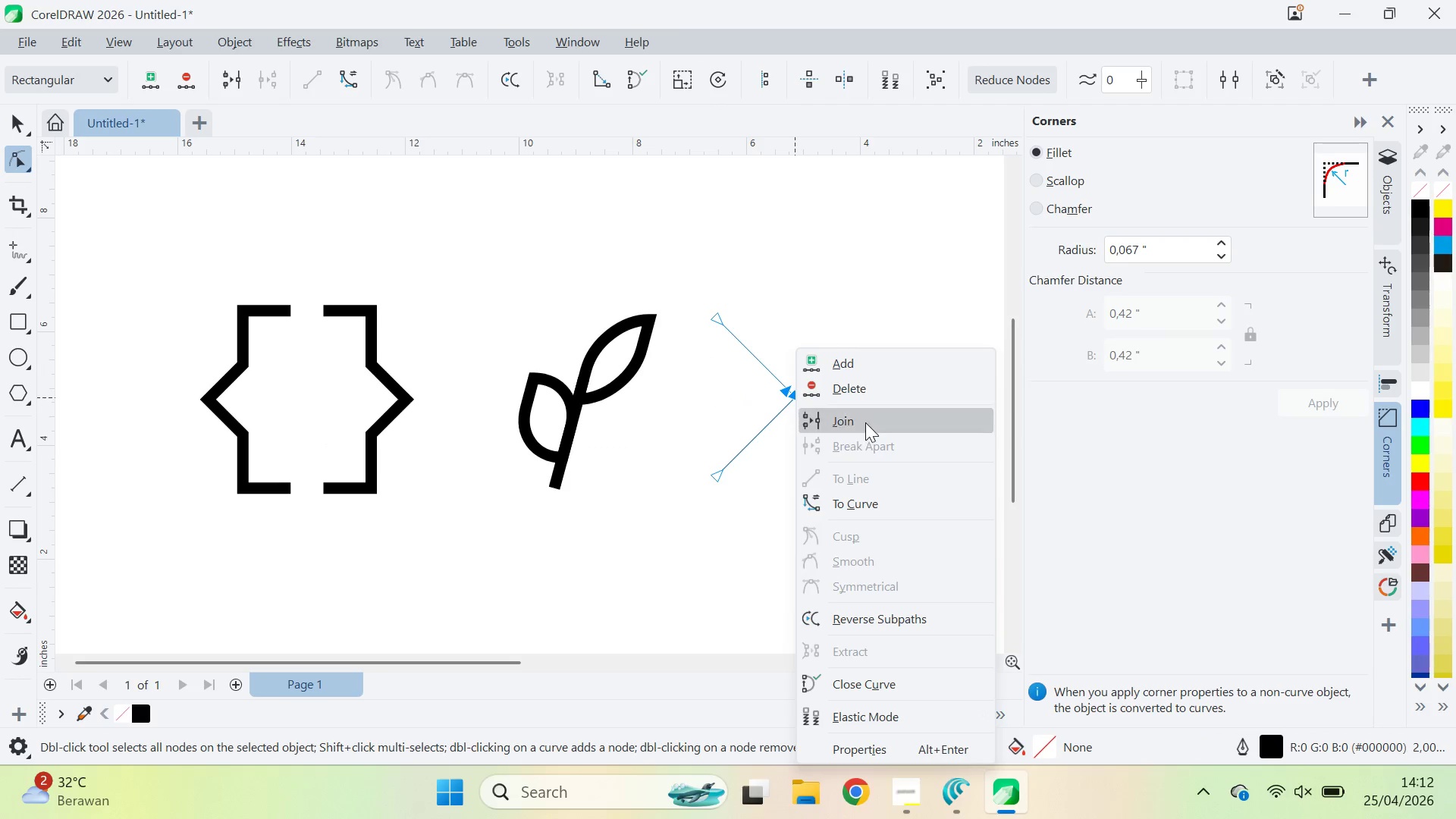 
key(V)
 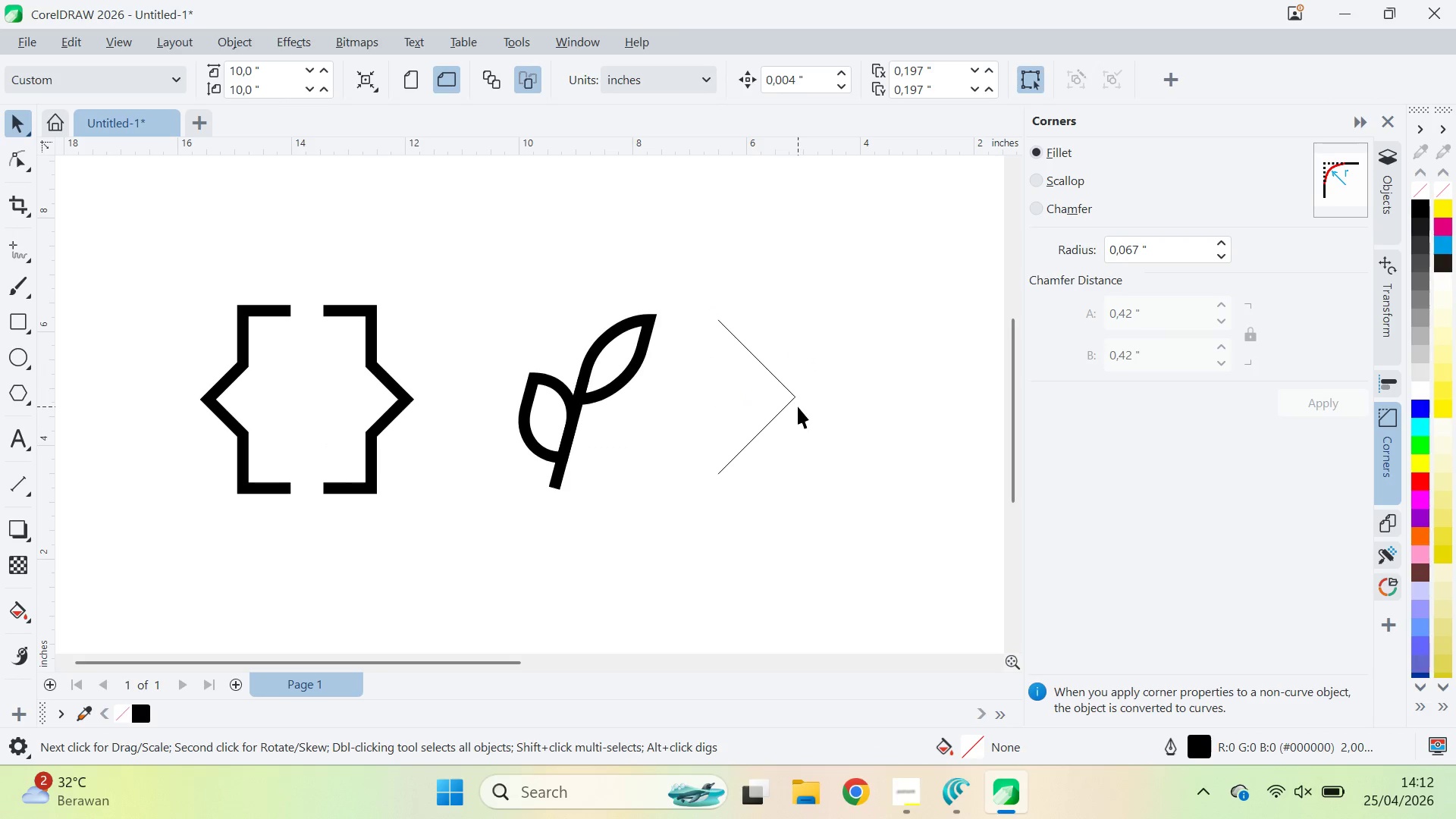 
triple_click([791, 400])
 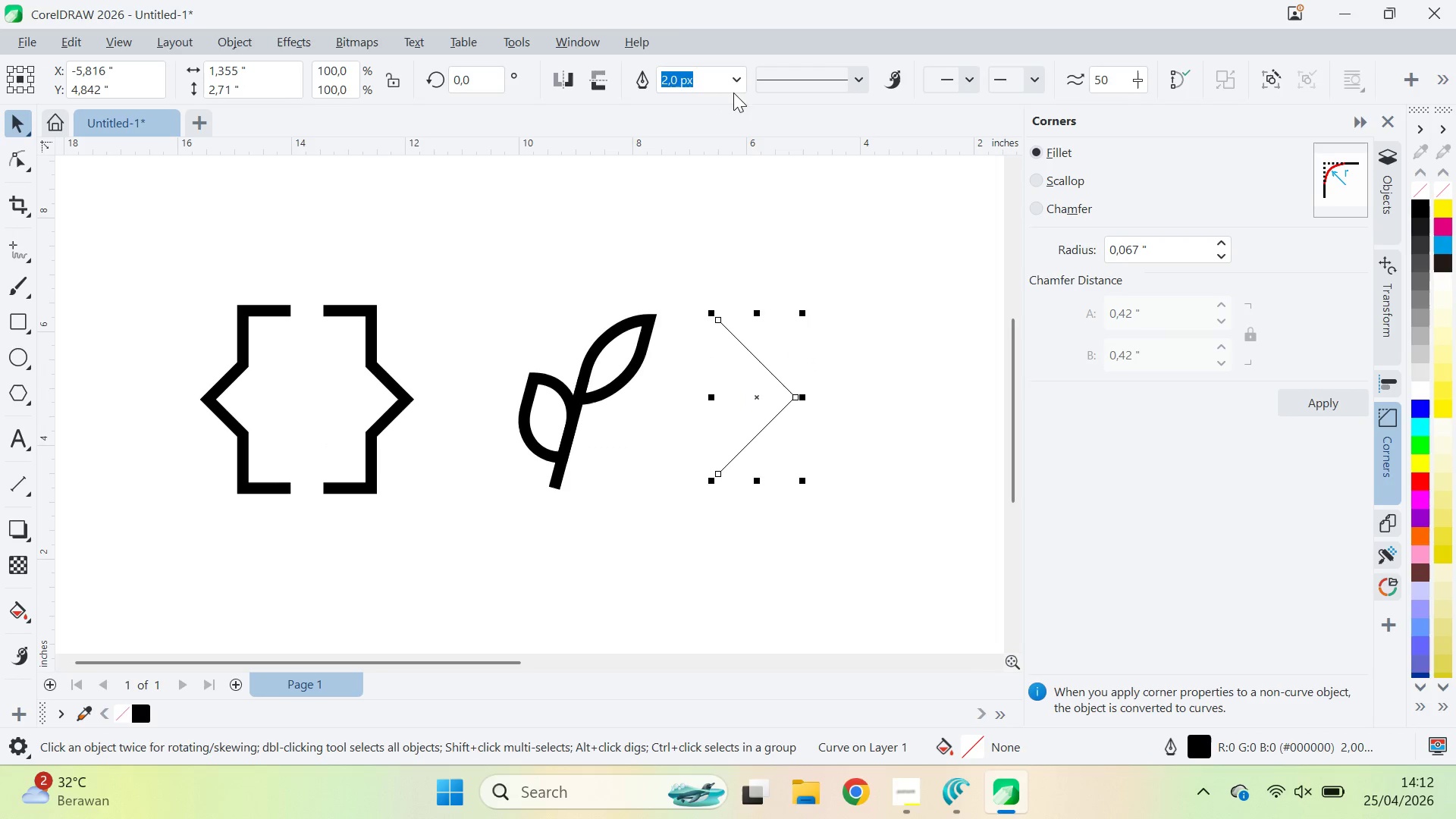 
left_click([702, 80])
 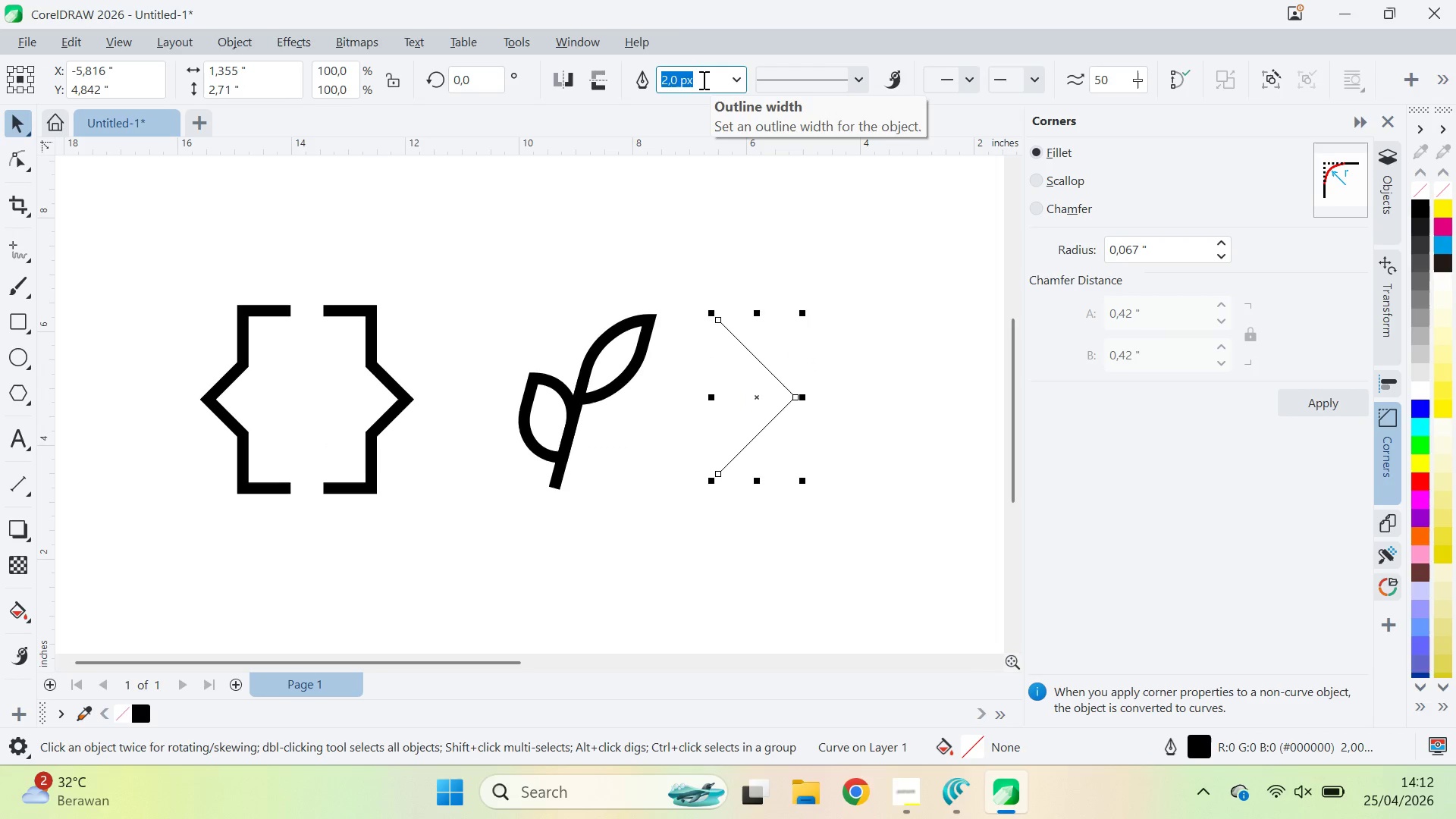 
type(60)
 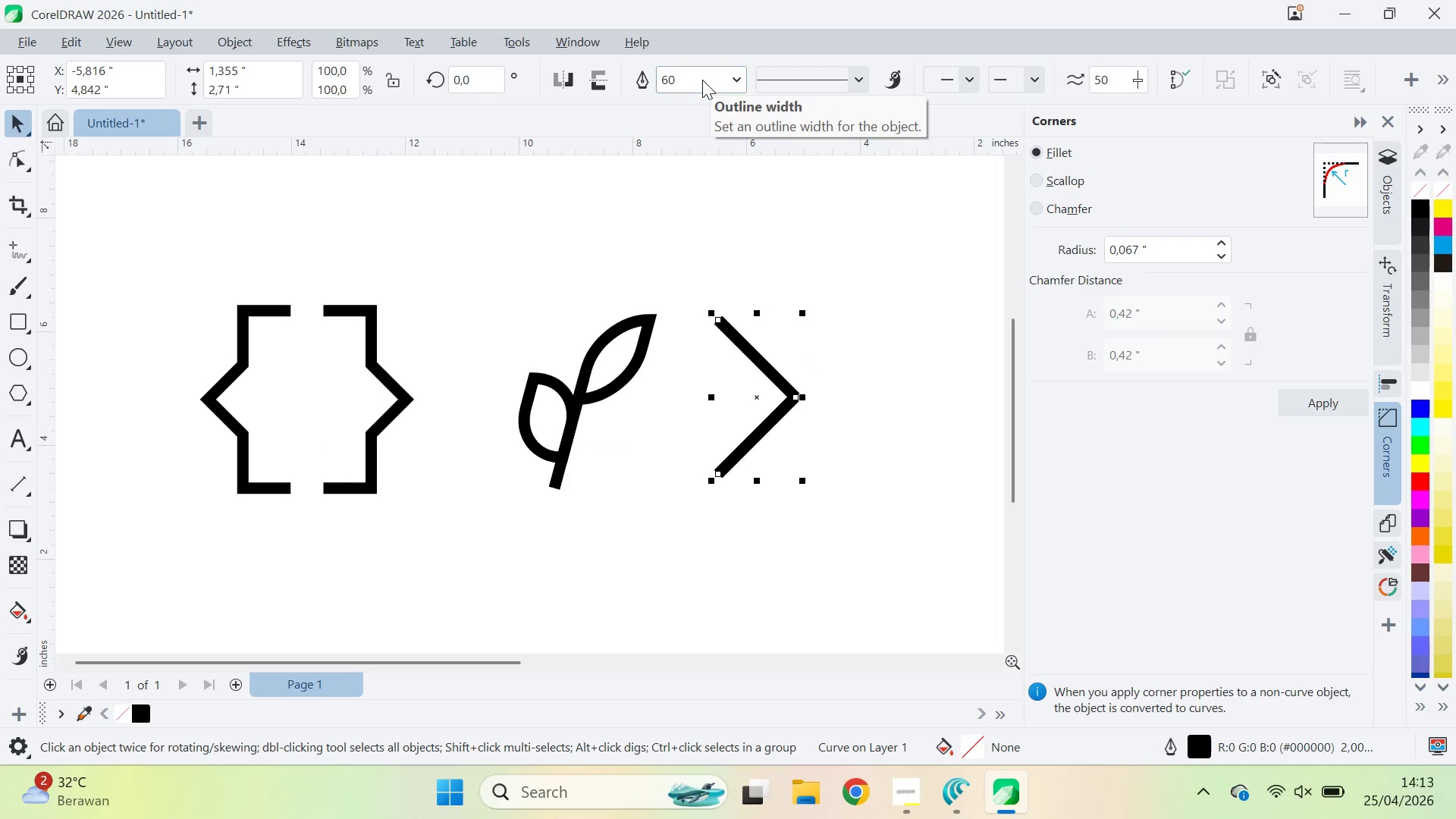 
key(Enter)
 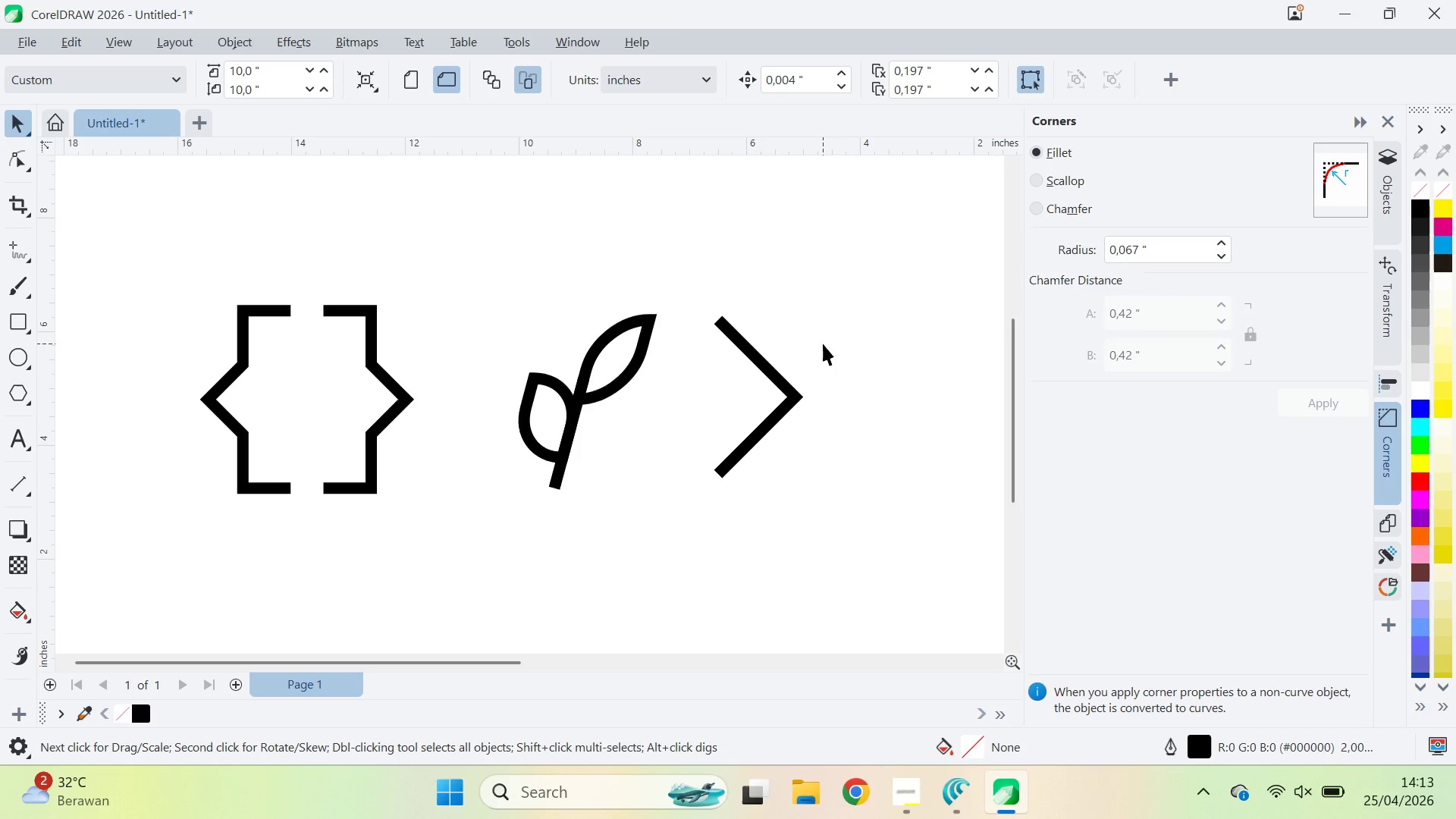 
wait(5.67)
 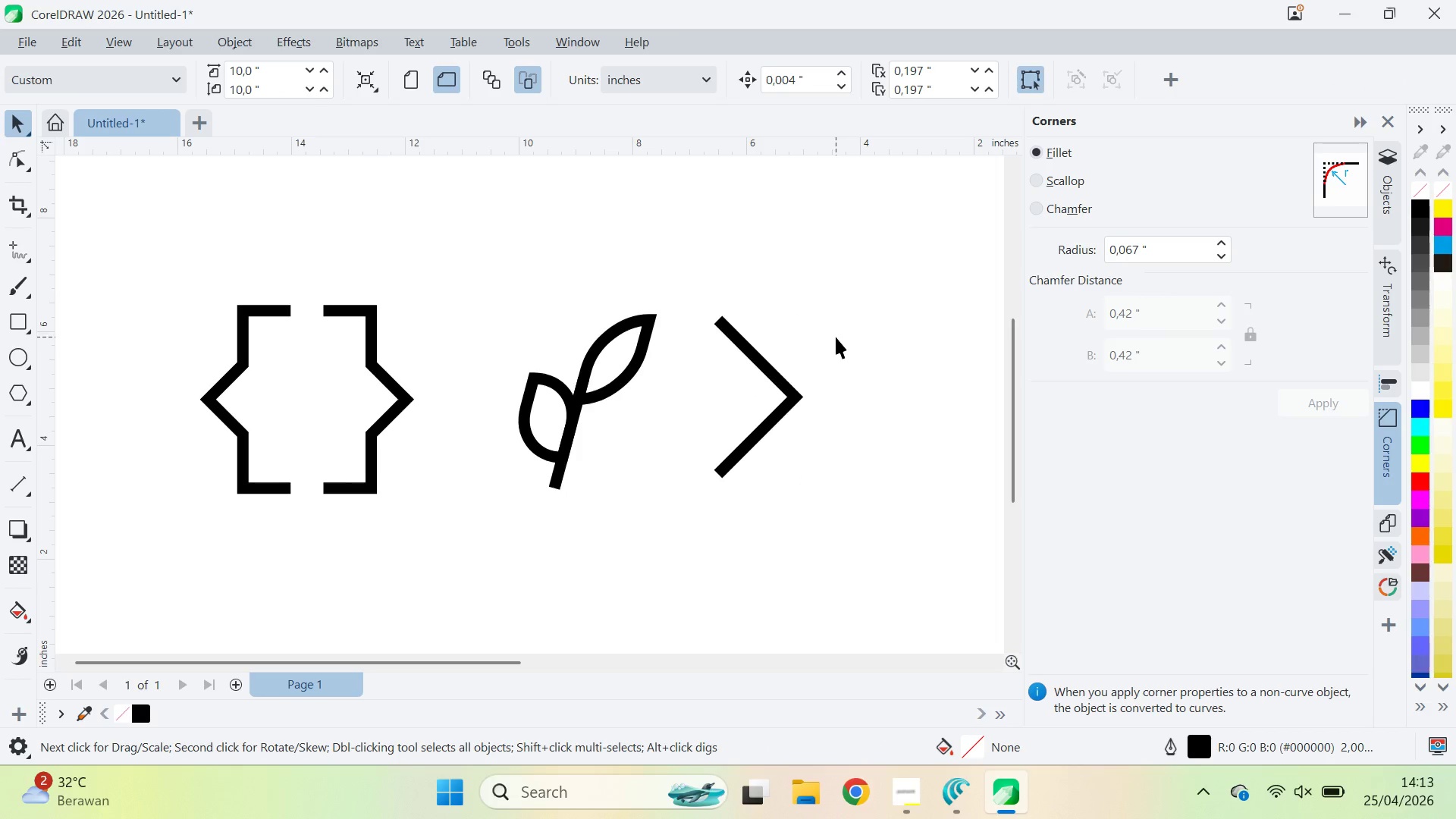 
left_click_drag(start_coordinate=[793, 390], to_coordinate=[745, 400])
 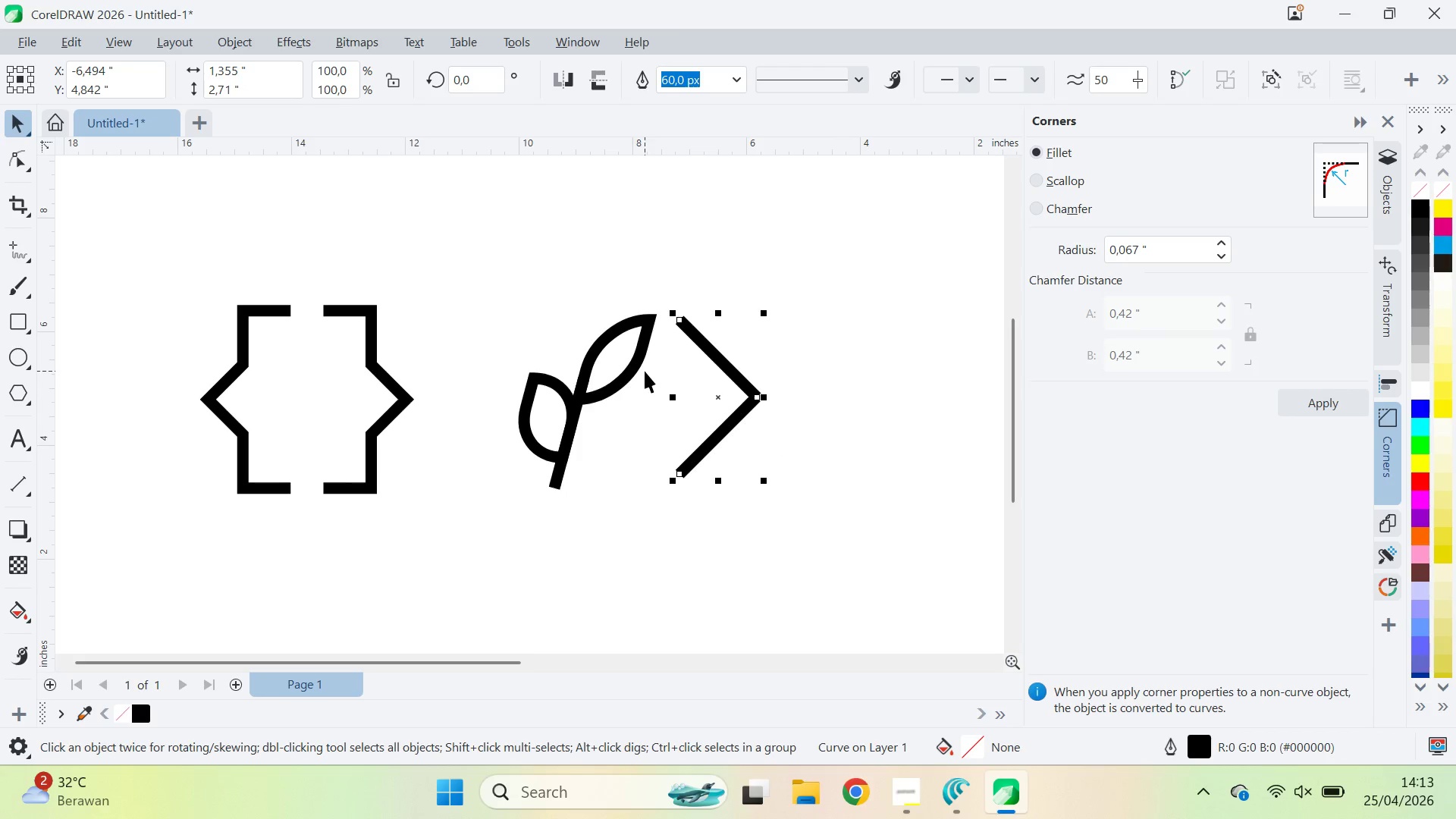 
hold_key(key=ShiftLeft, duration=1.75)
 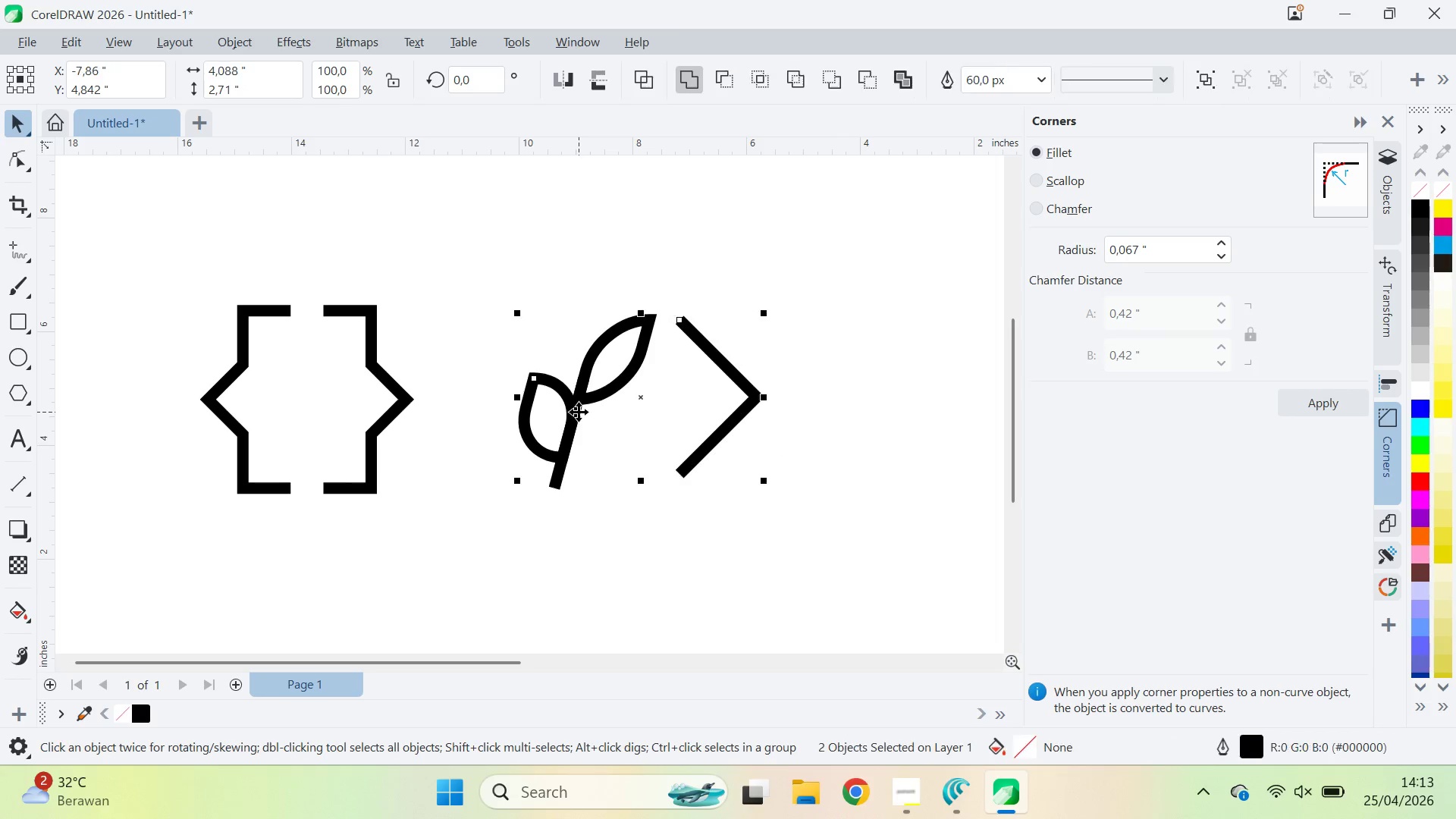 
key(E)
 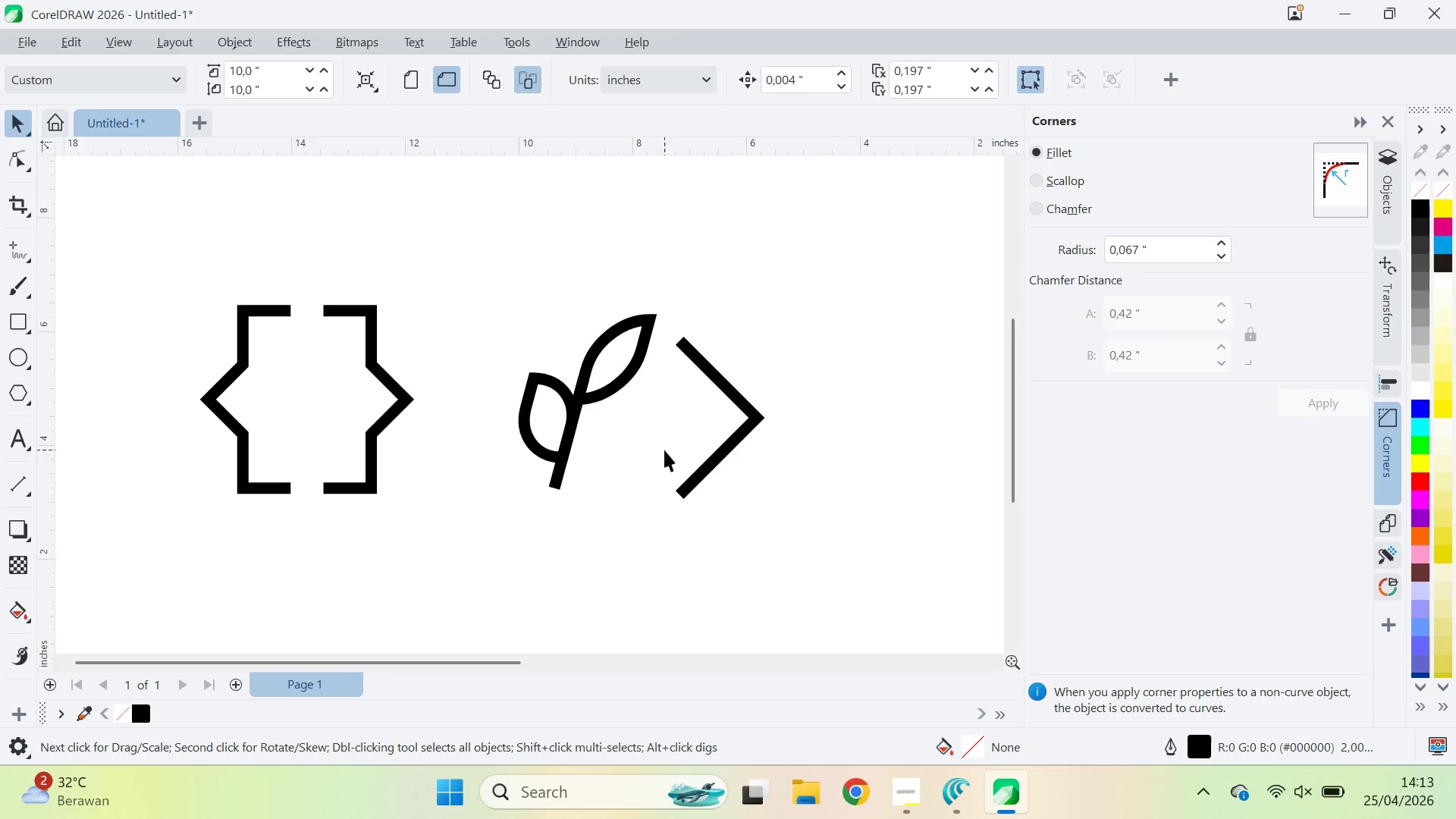 
key(Alt+AltLeft)
 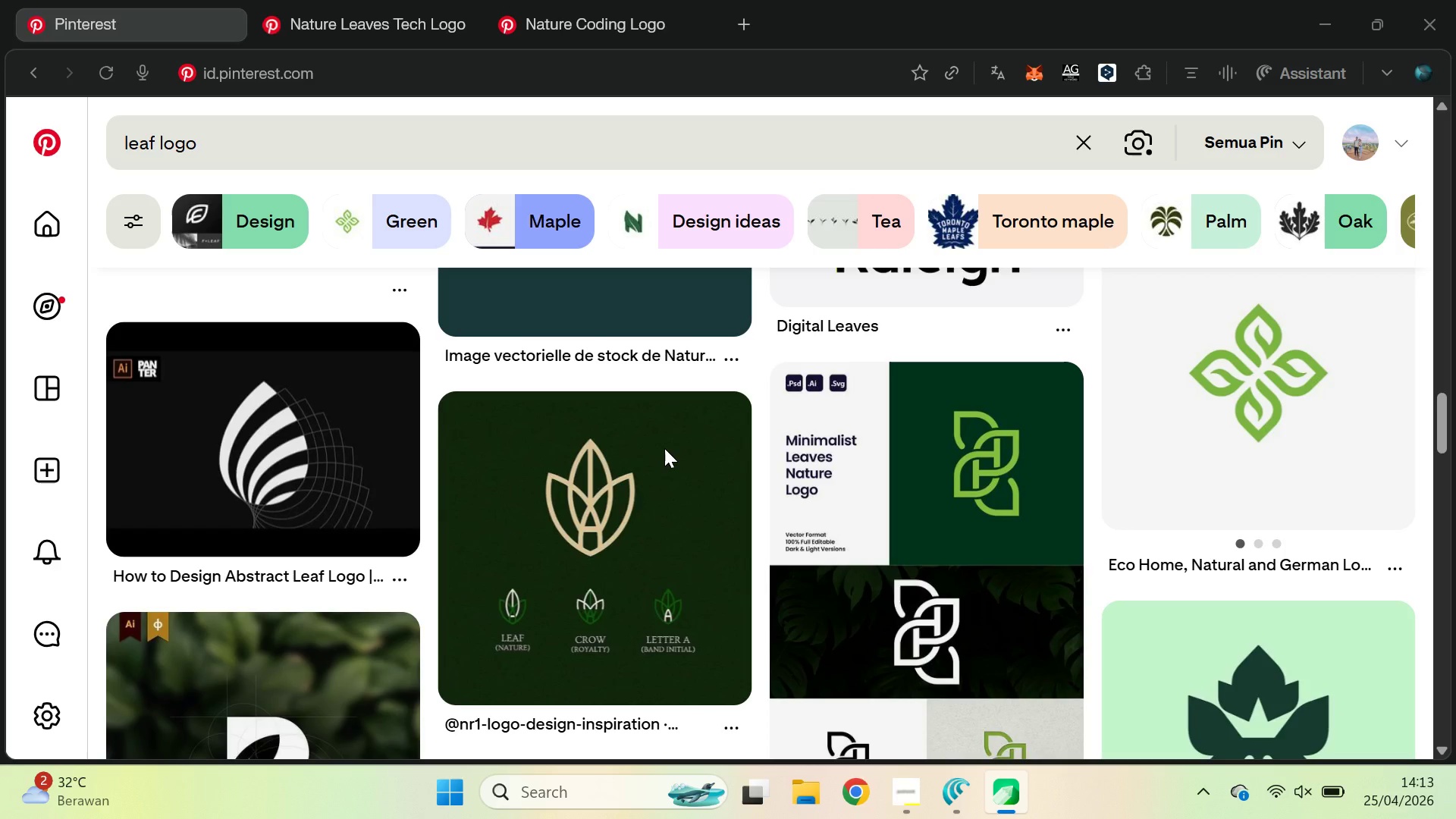 
key(Alt+Tab)
 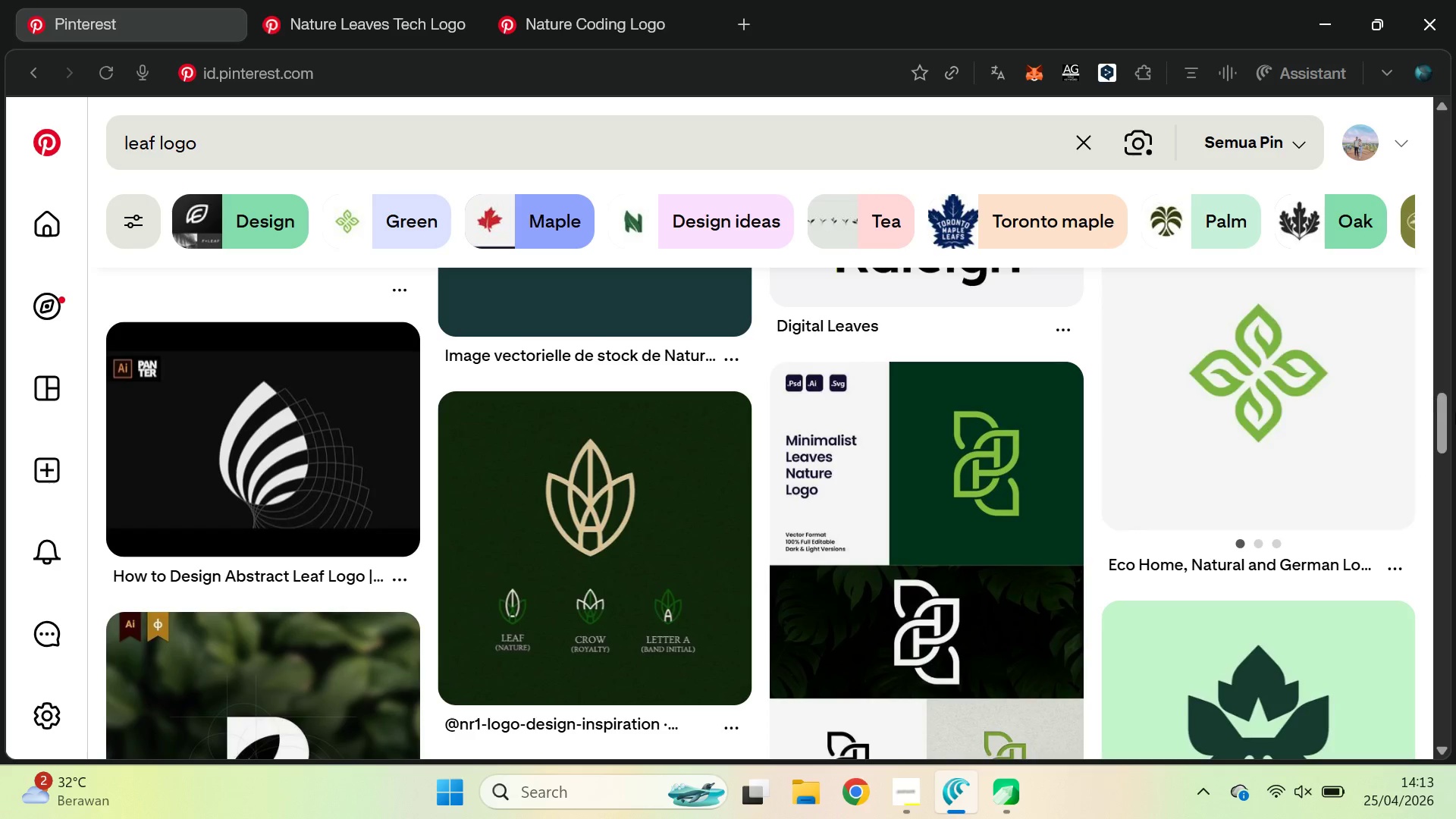 
left_click_drag(start_coordinate=[1439, 410], to_coordinate=[1455, 666])
 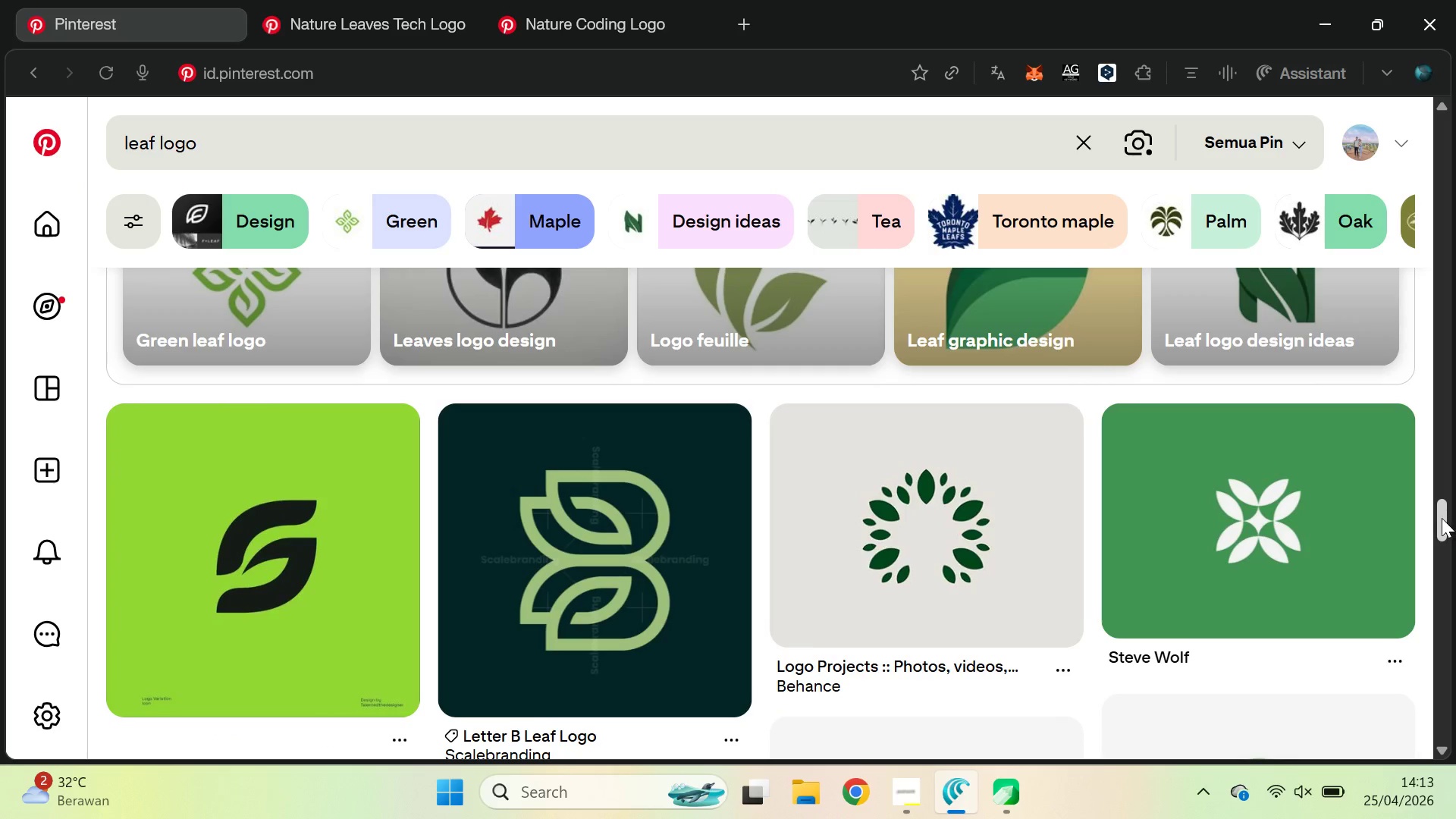 
left_click_drag(start_coordinate=[1442, 522], to_coordinate=[1448, 645])
 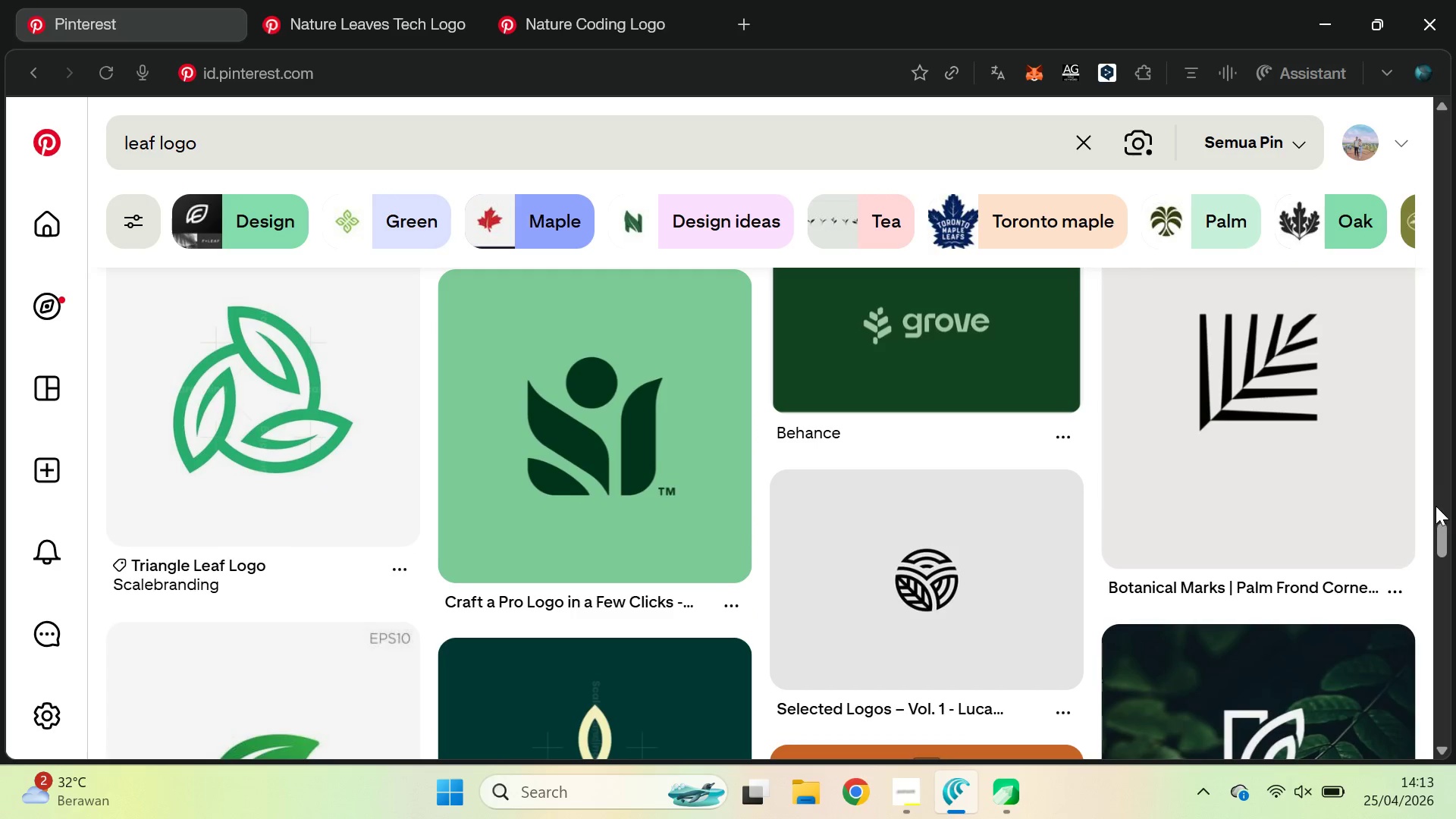 
left_click_drag(start_coordinate=[1443, 532], to_coordinate=[1436, 572])
 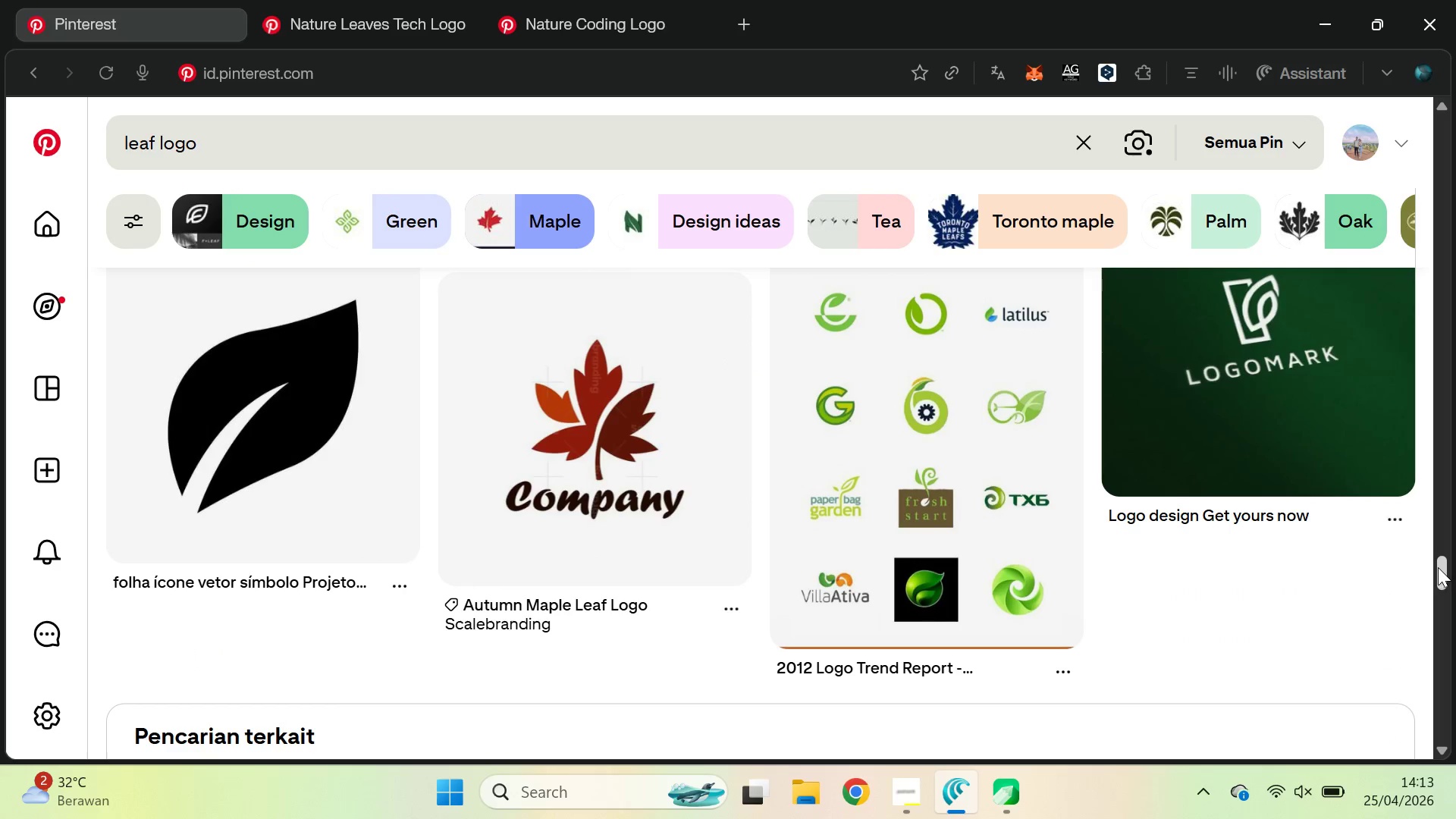 
key(Alt+Tab)
 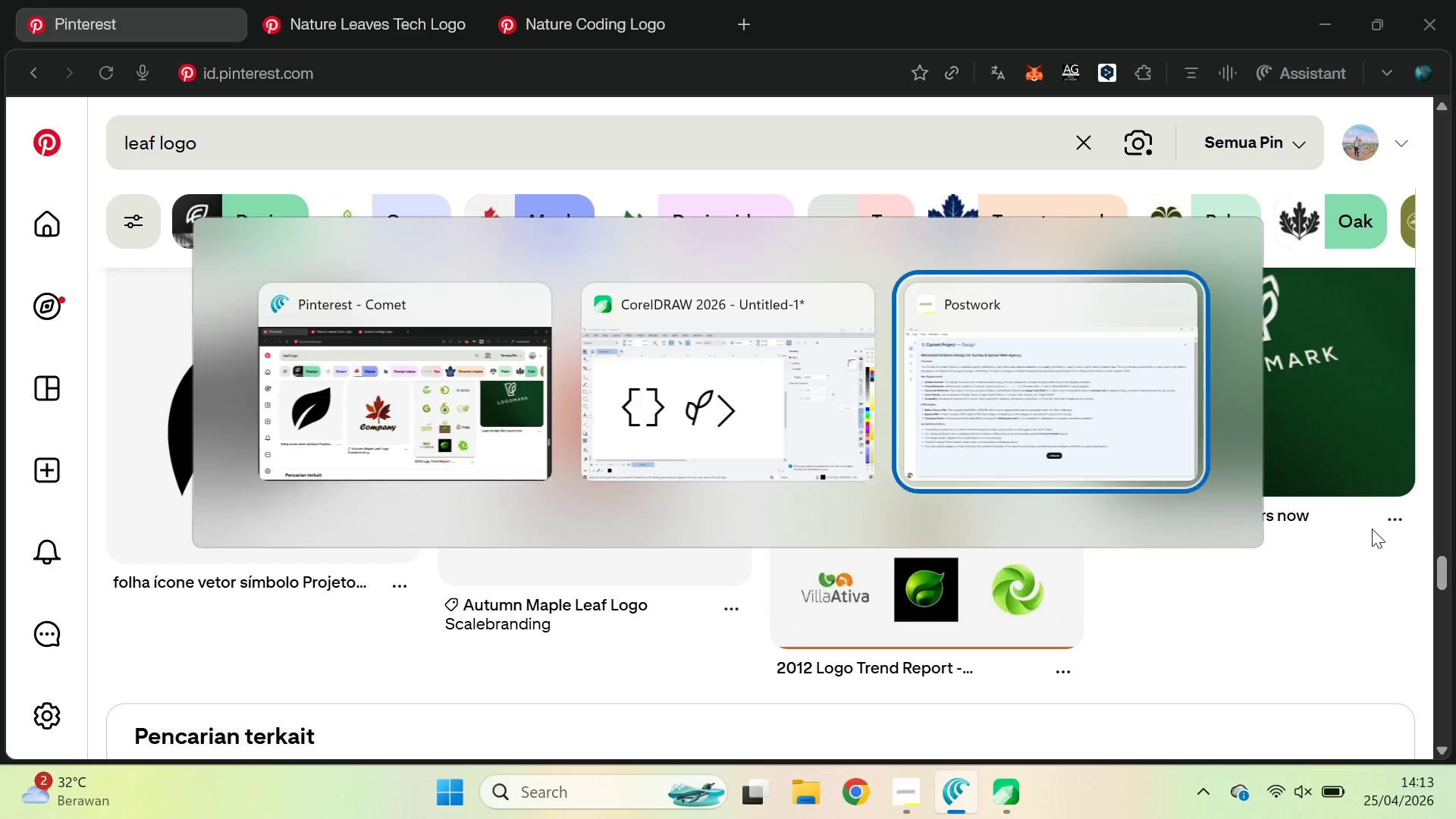 
key(Alt+Tab)